 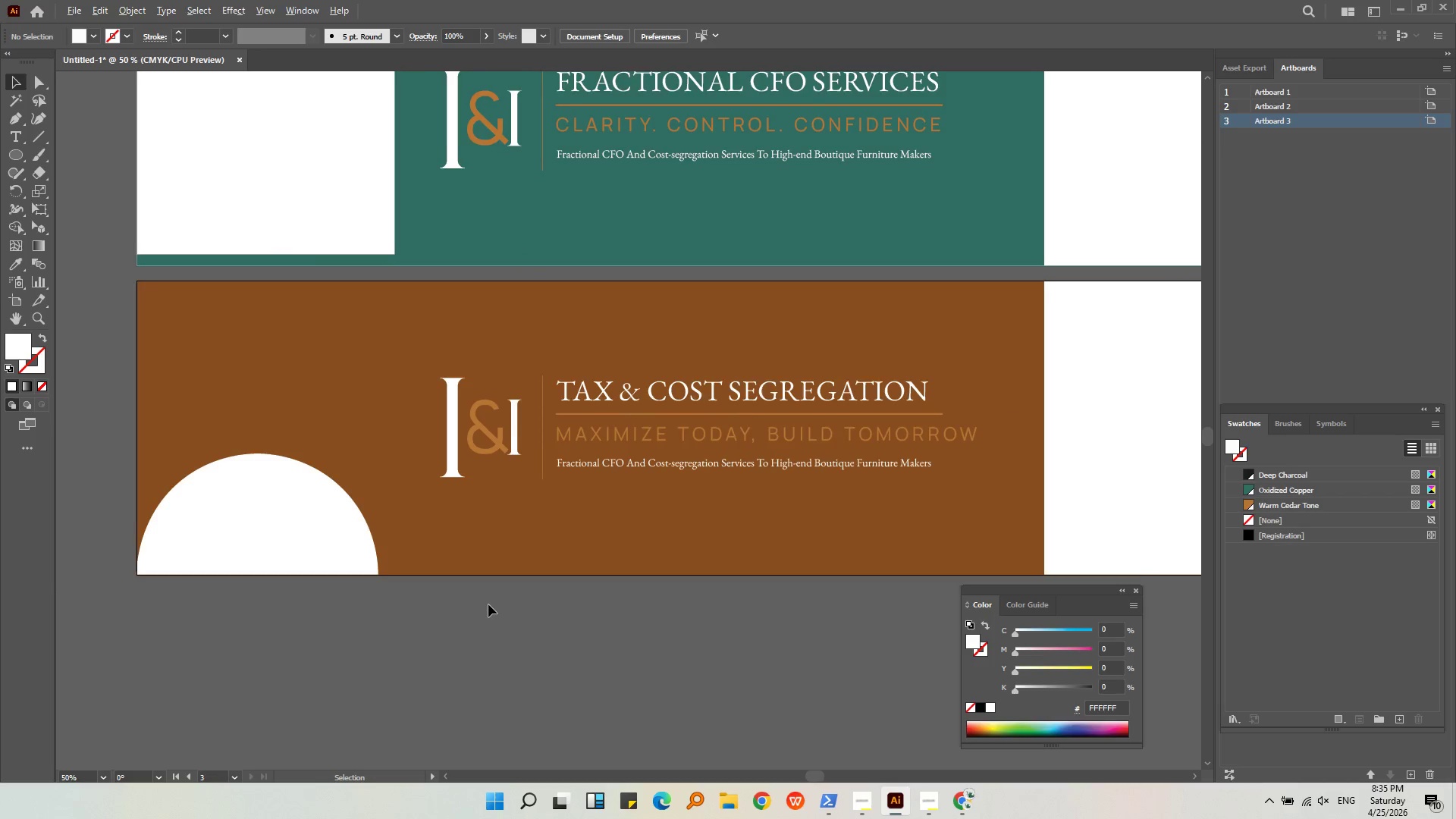 
scroll: coordinate [488, 604], scroll_direction: down, amount: 1.0
 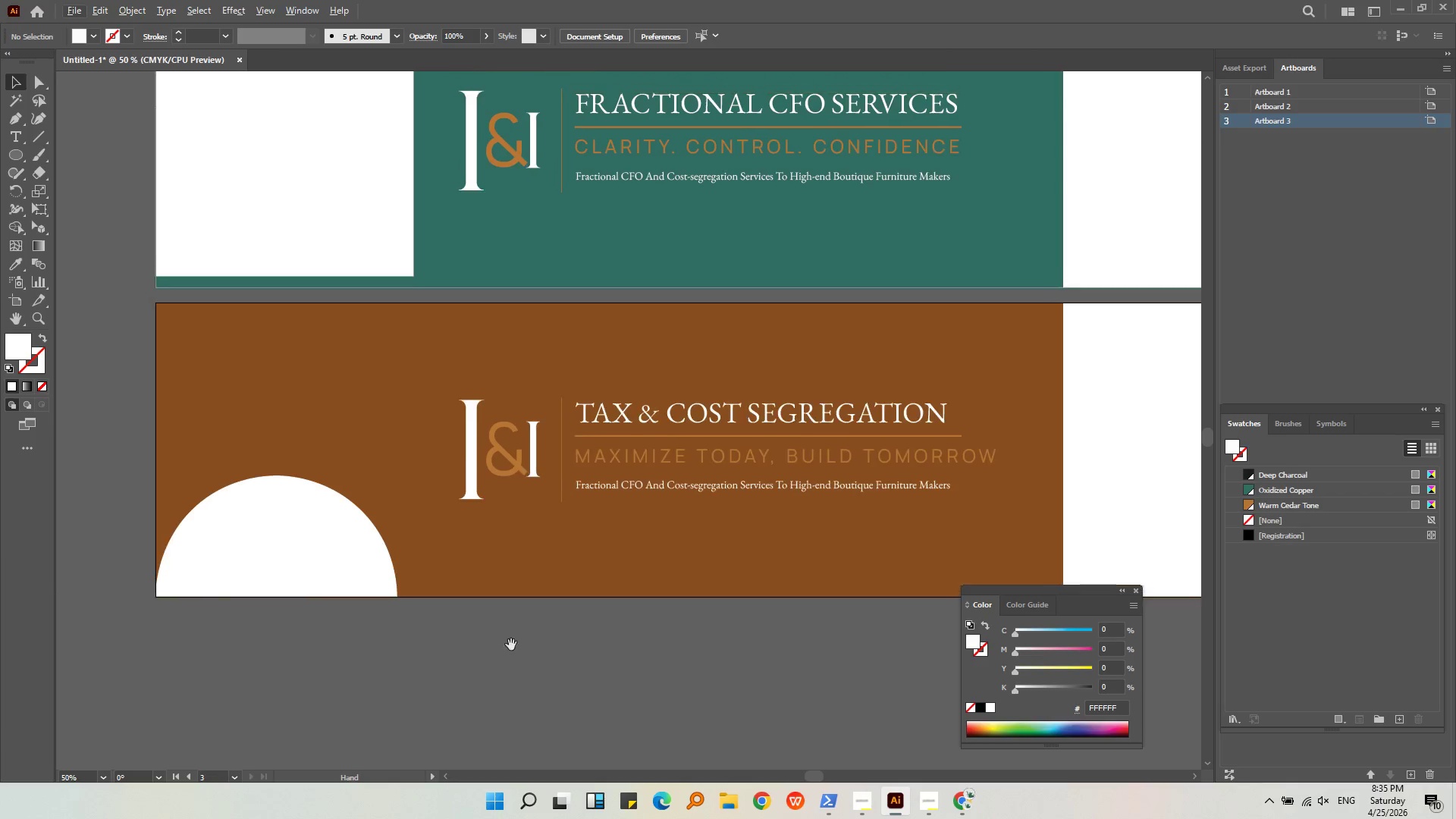 
left_click([573, 642])
 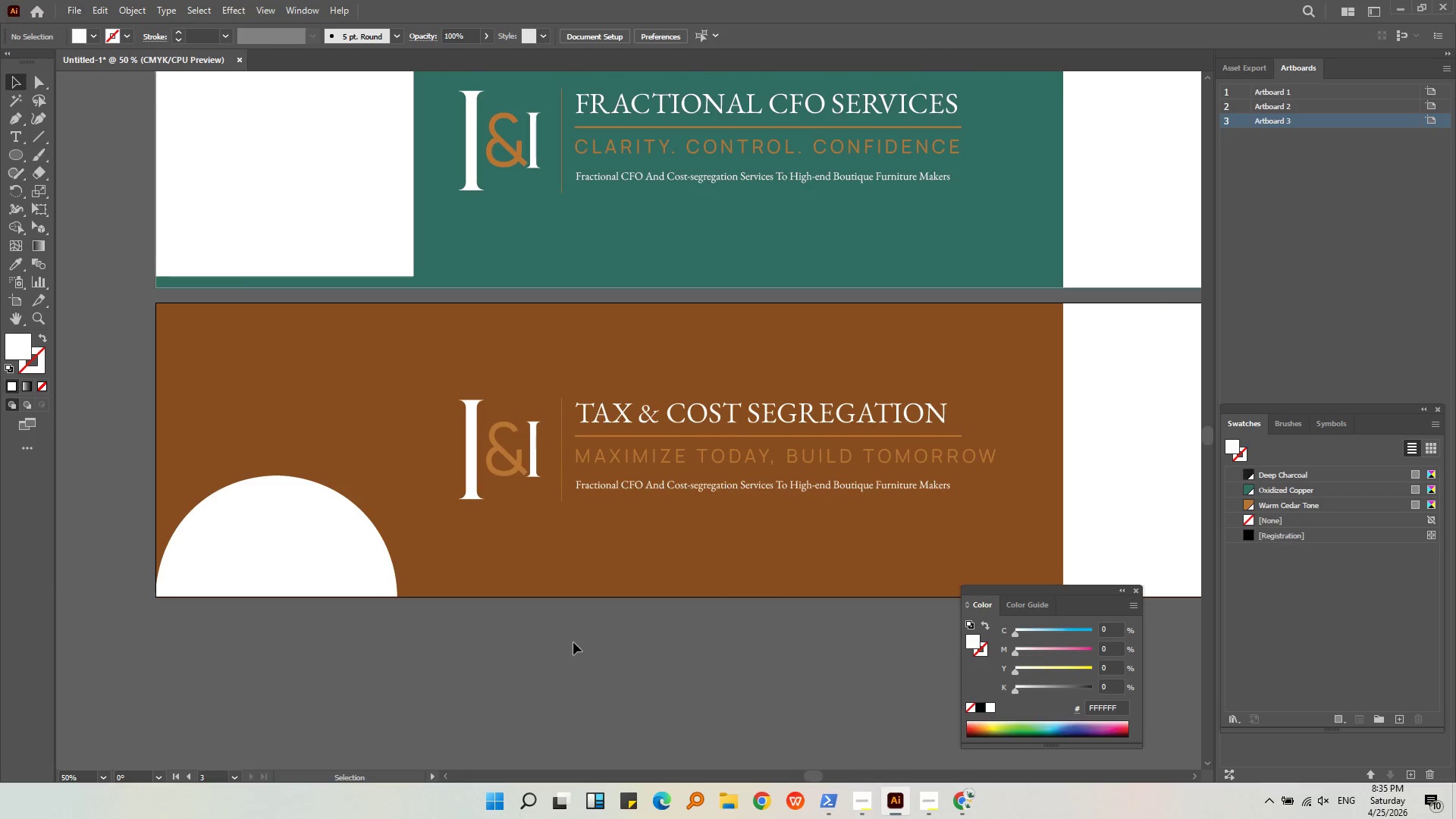 
key(Alt+AltLeft)
 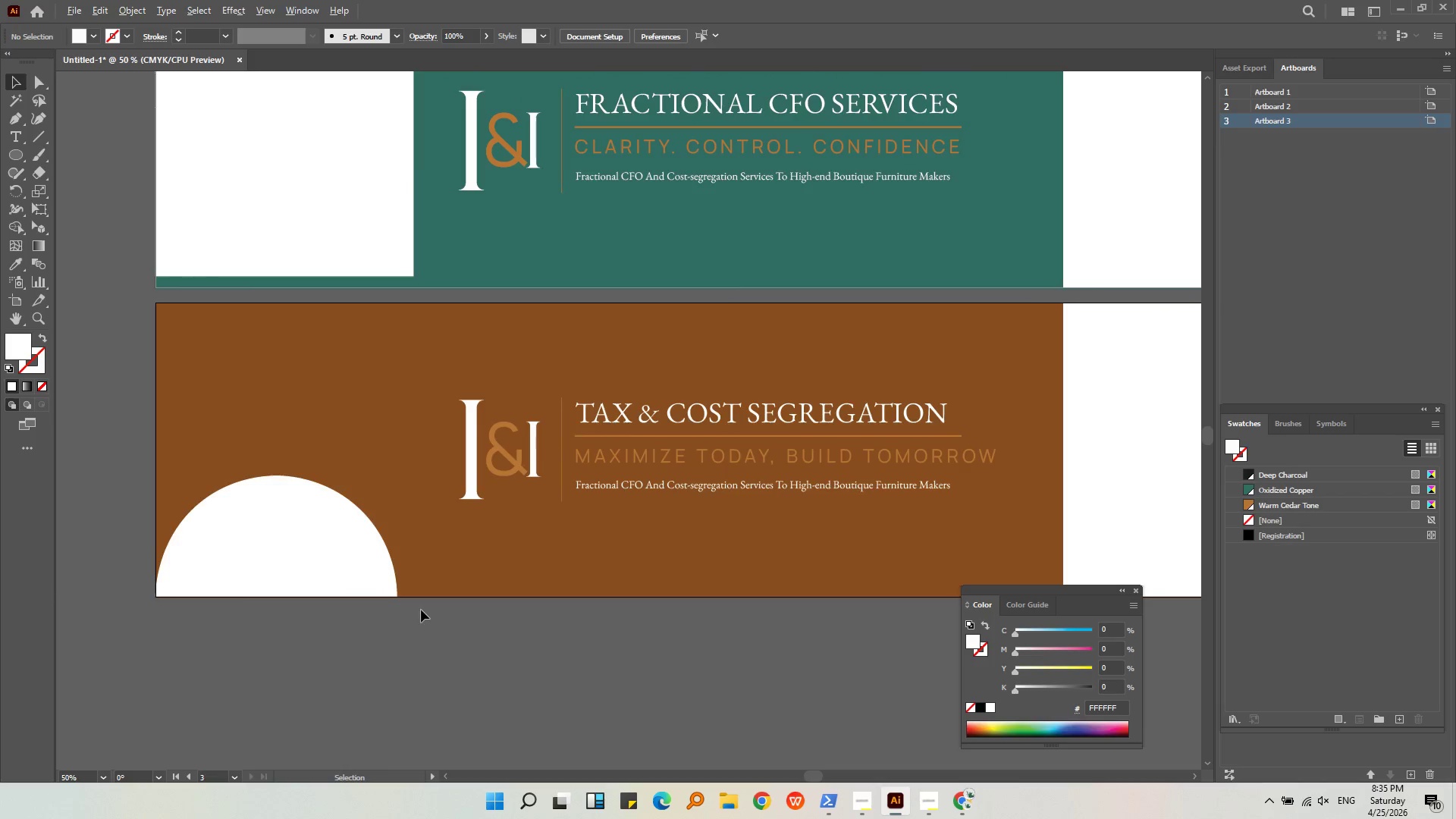 
scroll: coordinate [418, 610], scroll_direction: down, amount: 2.0
 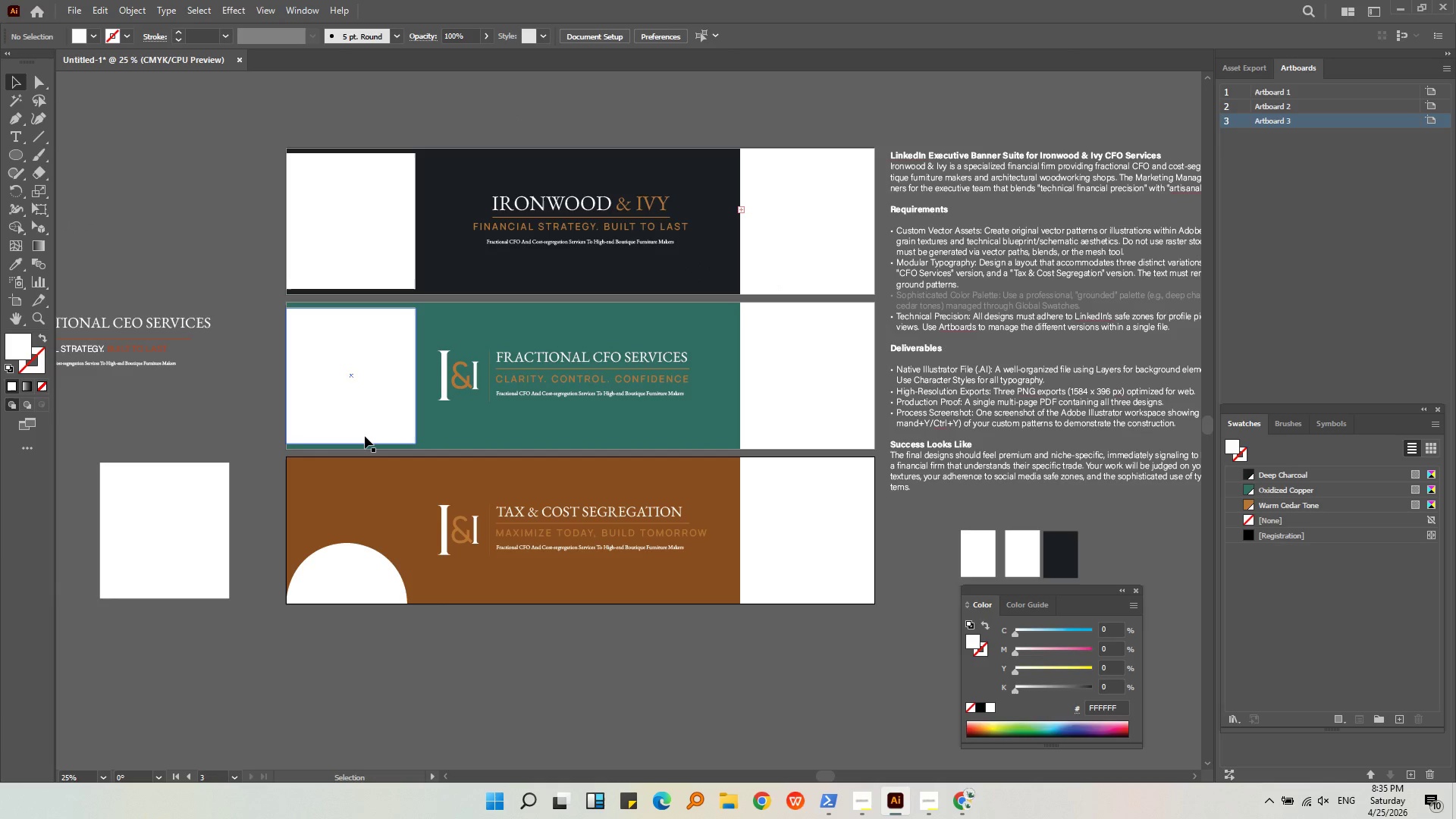 
left_click([365, 436])
 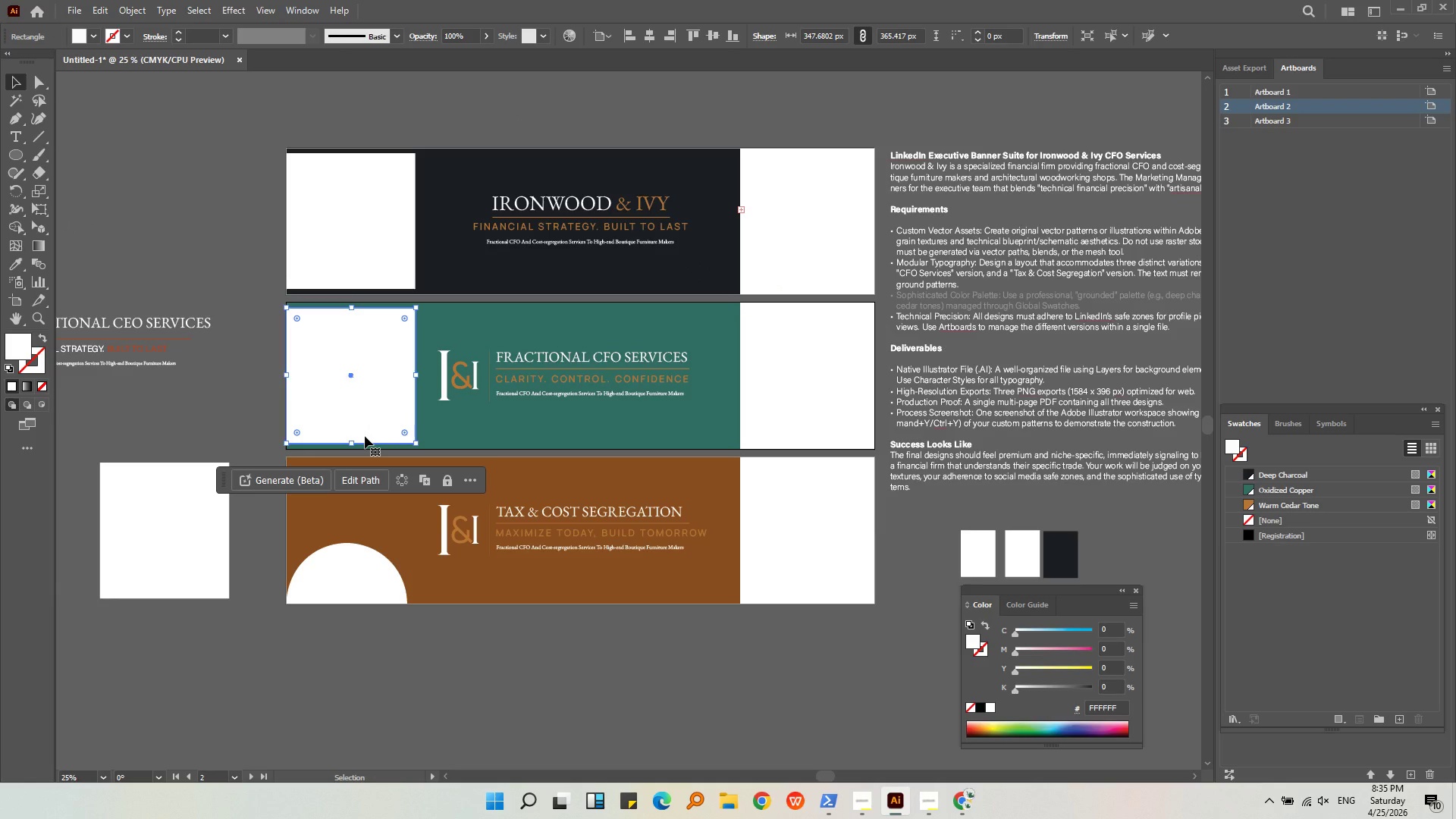 
key(Backspace)
 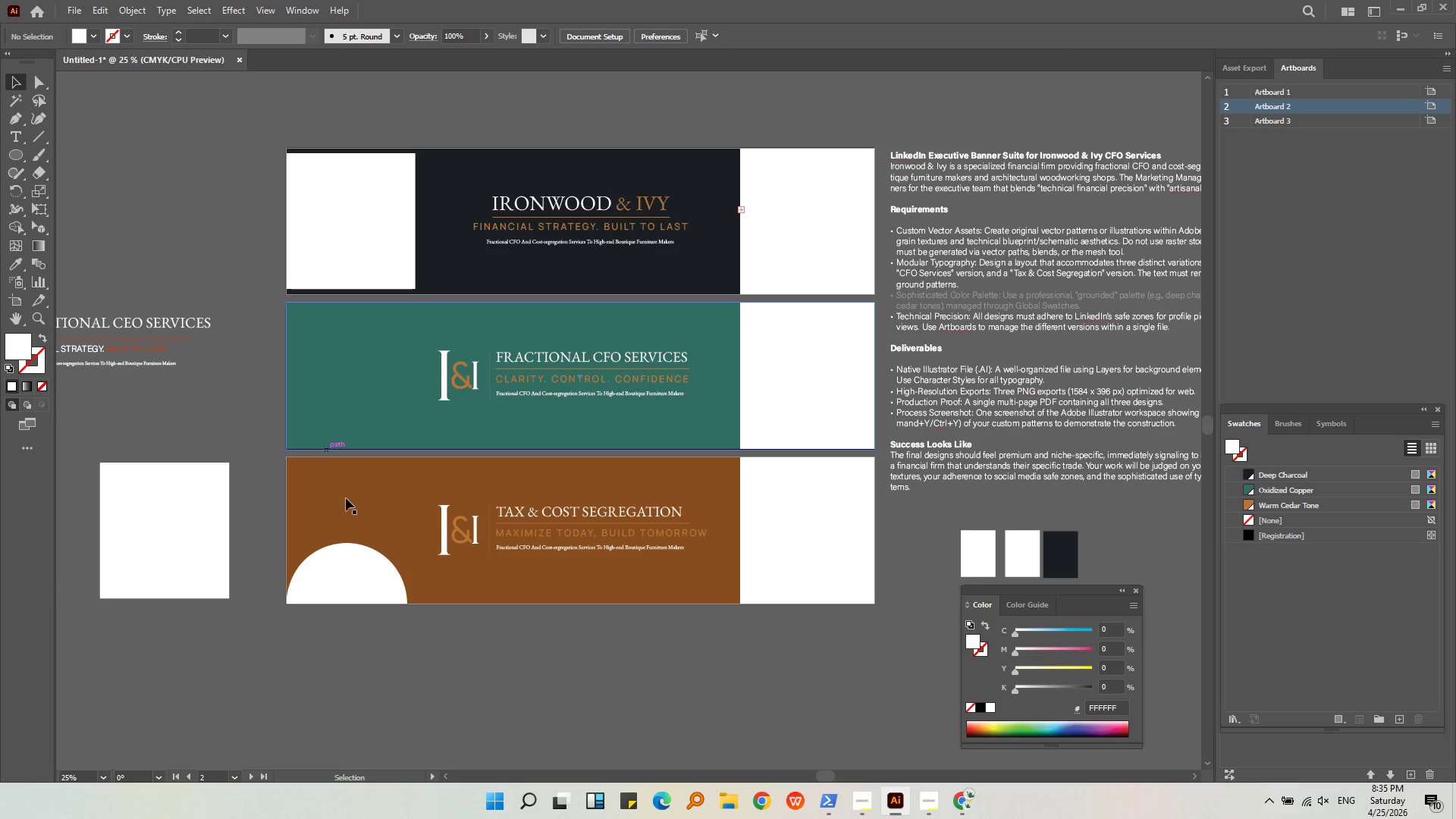 
left_click([357, 585])
 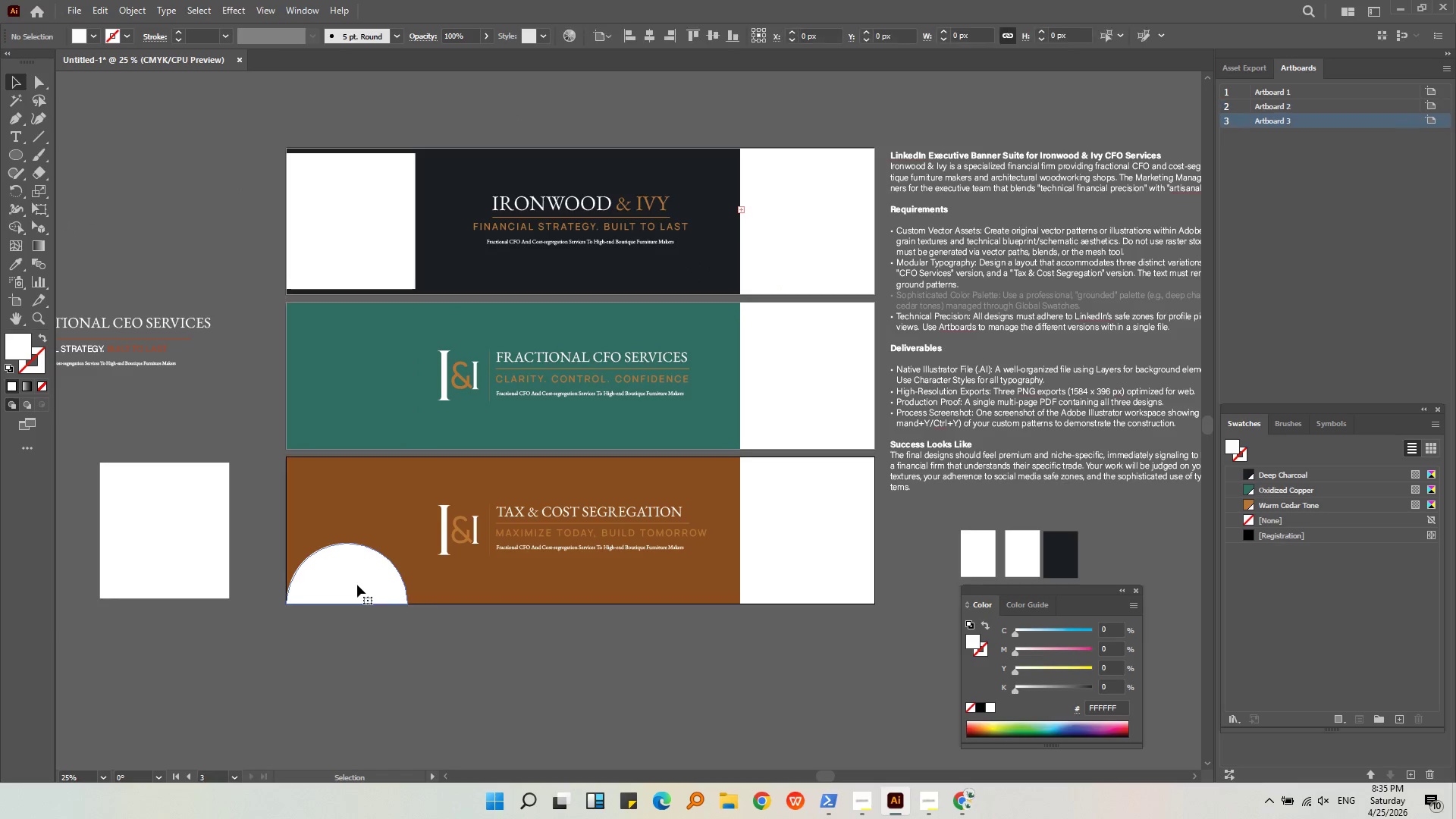 
key(Control+C)
 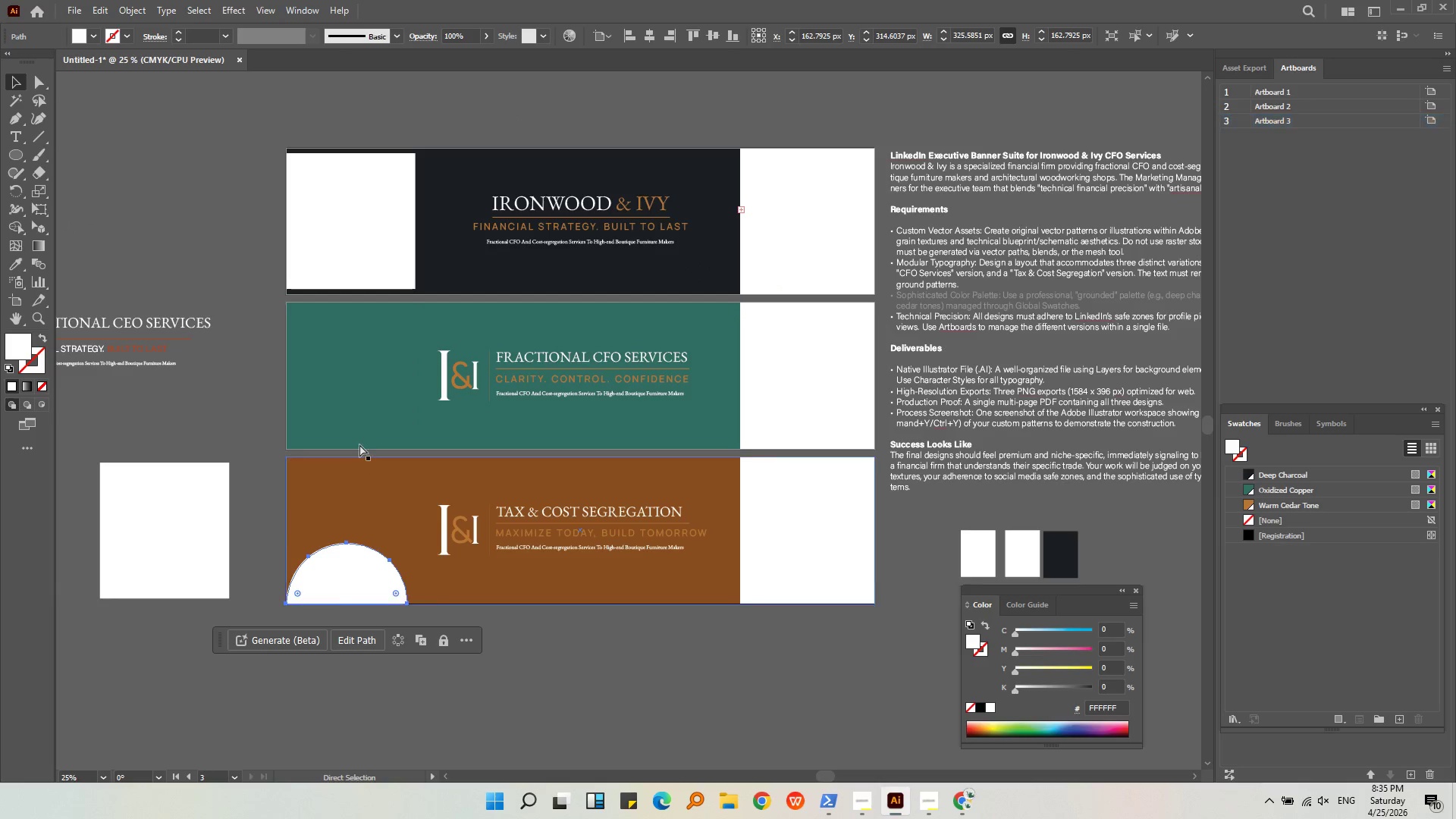 
left_click([359, 444])
 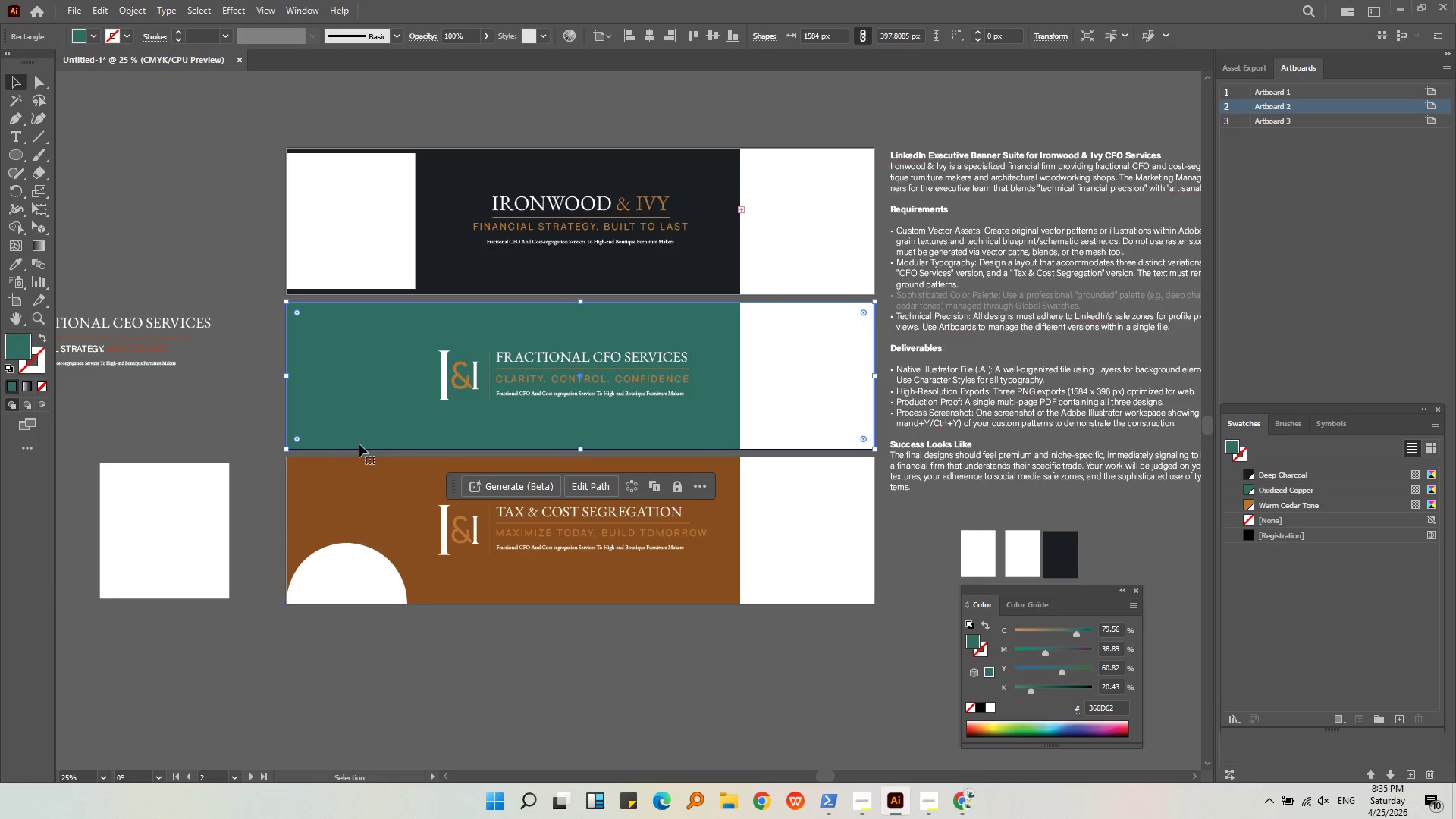 
key(Control+Shift+V)
 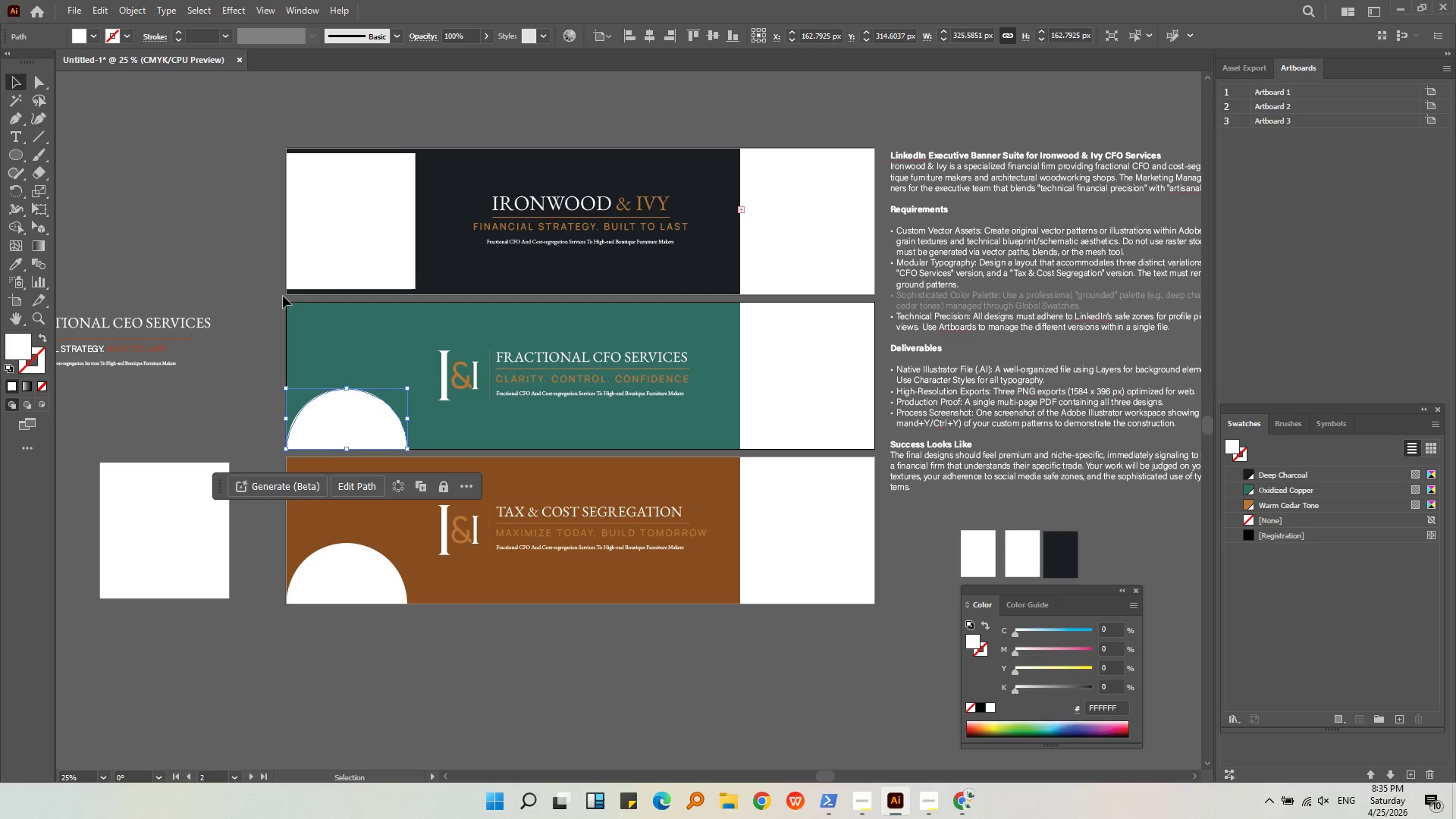 
left_click([328, 260])
 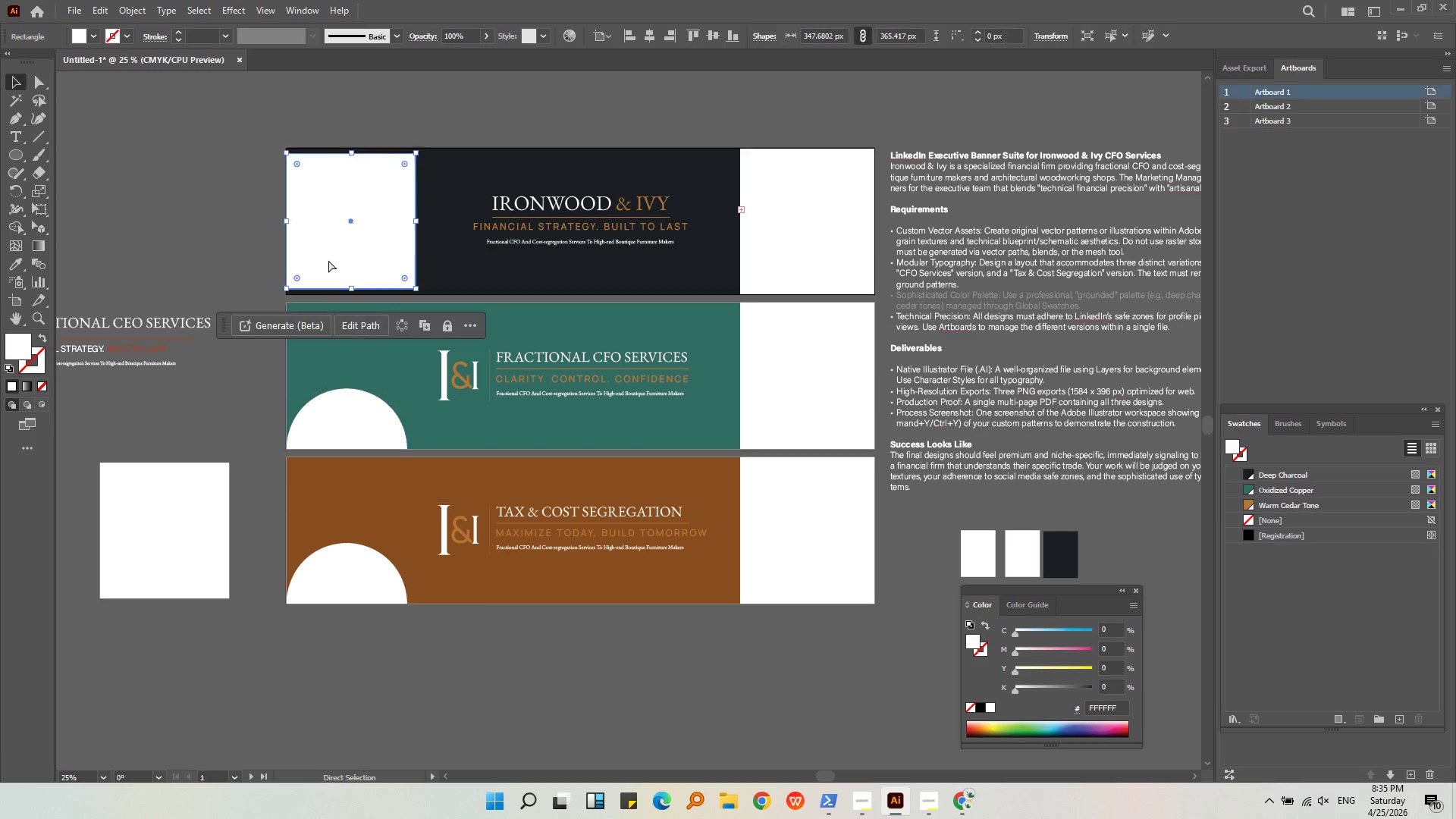 
hold_key(key=ControlLeft, duration=0.39)
 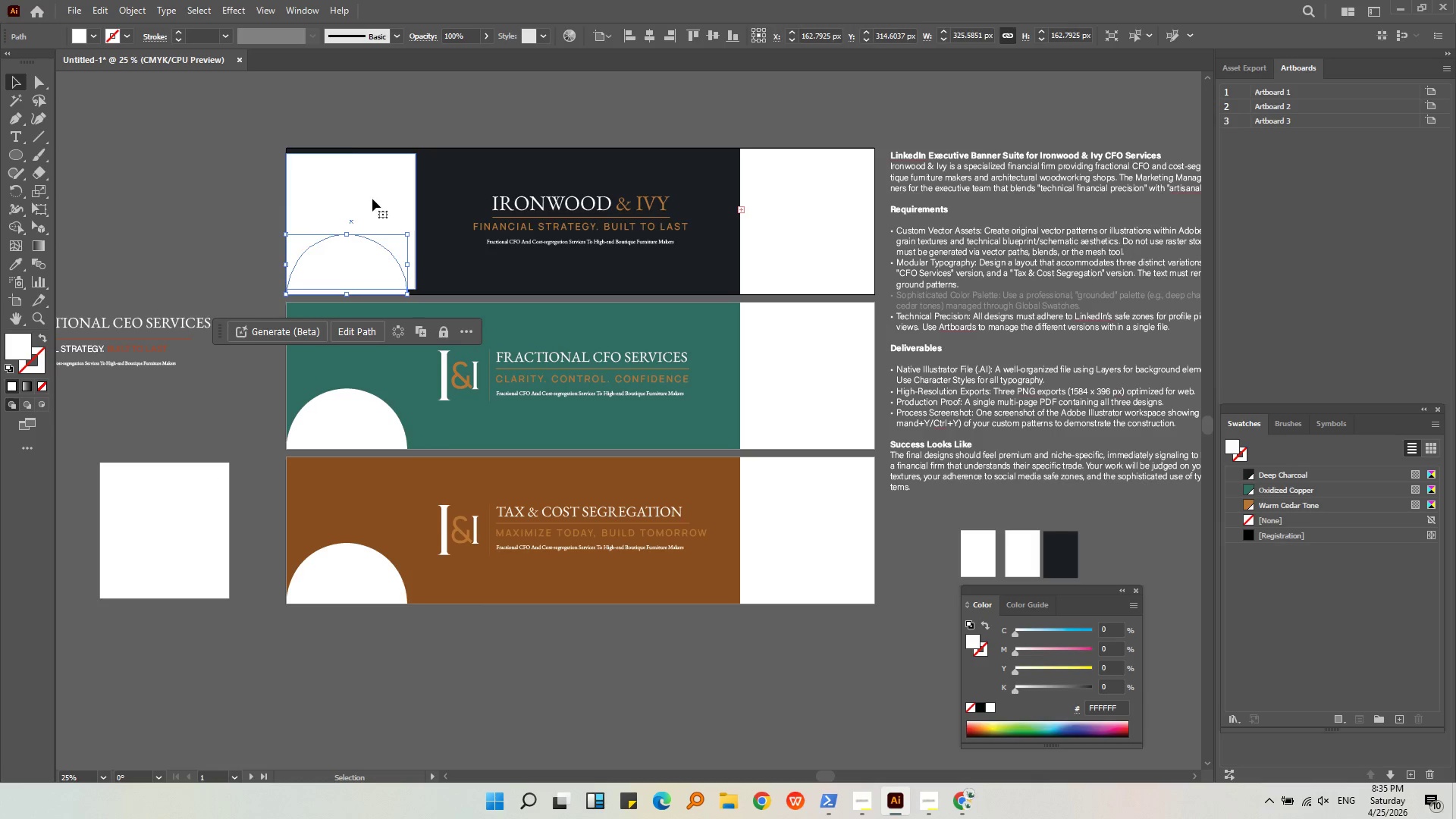 
key(Control+Shift+ShiftLeft)
 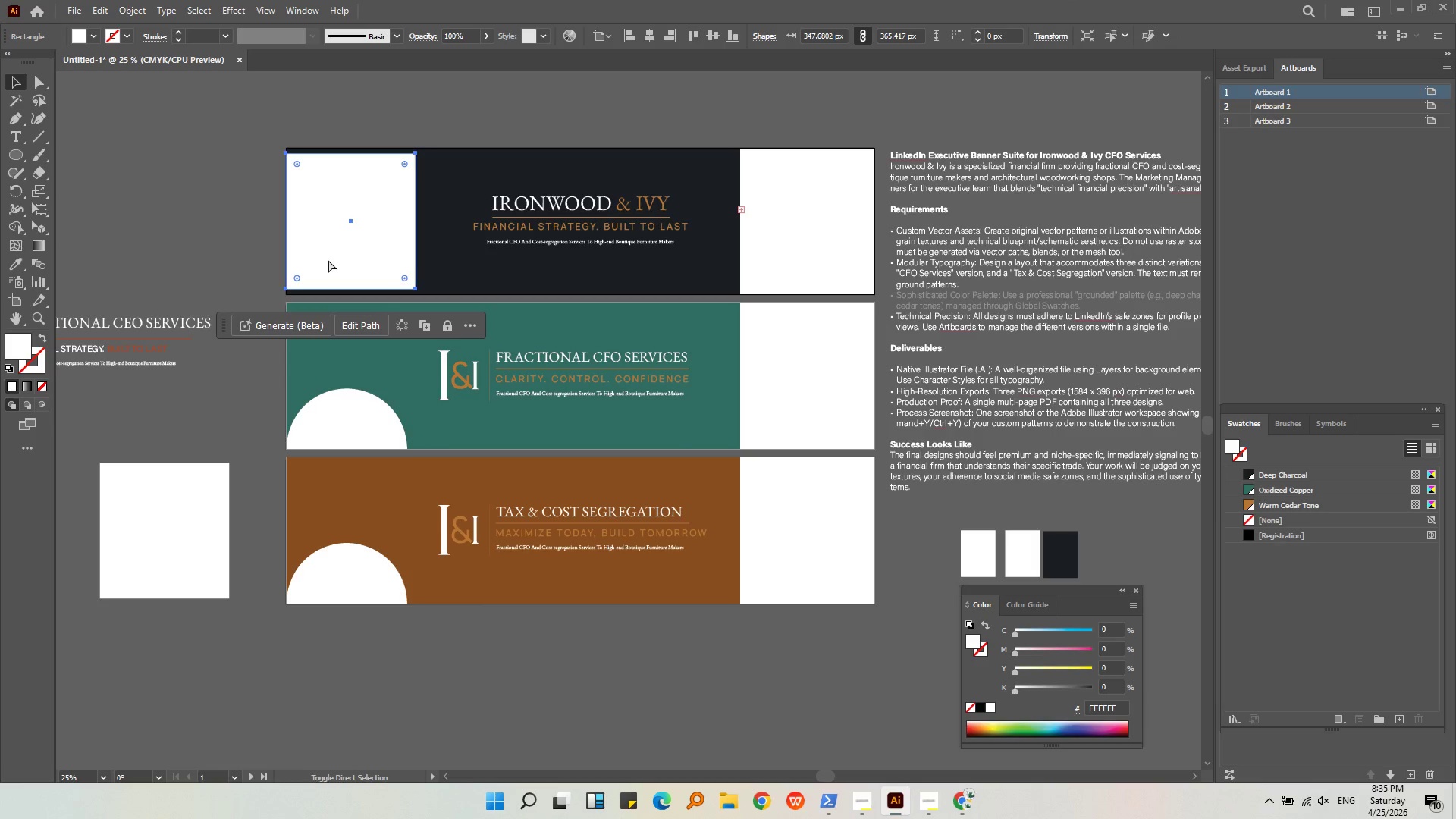 
left_click([372, 199])
 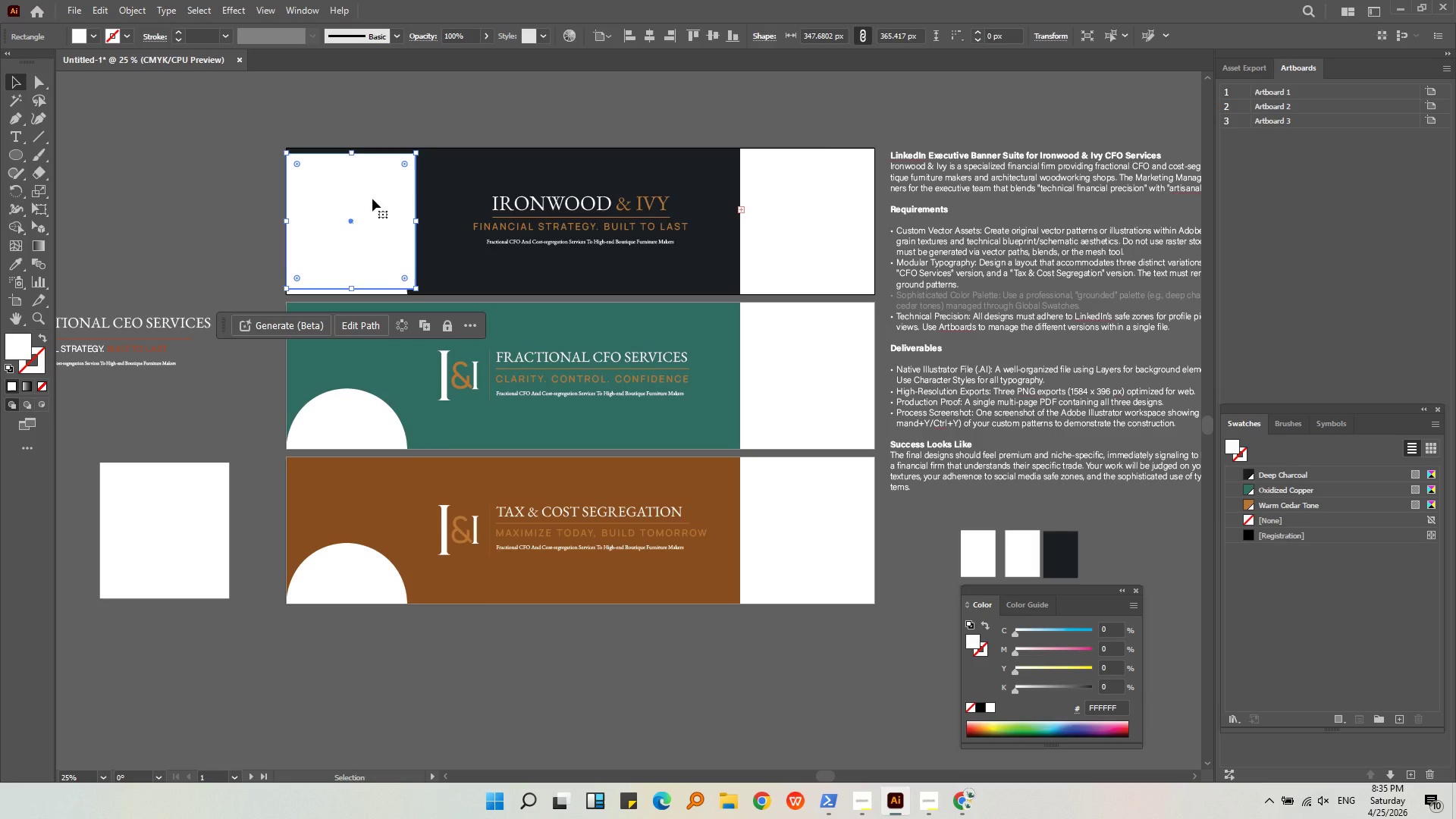 
key(Backspace)
 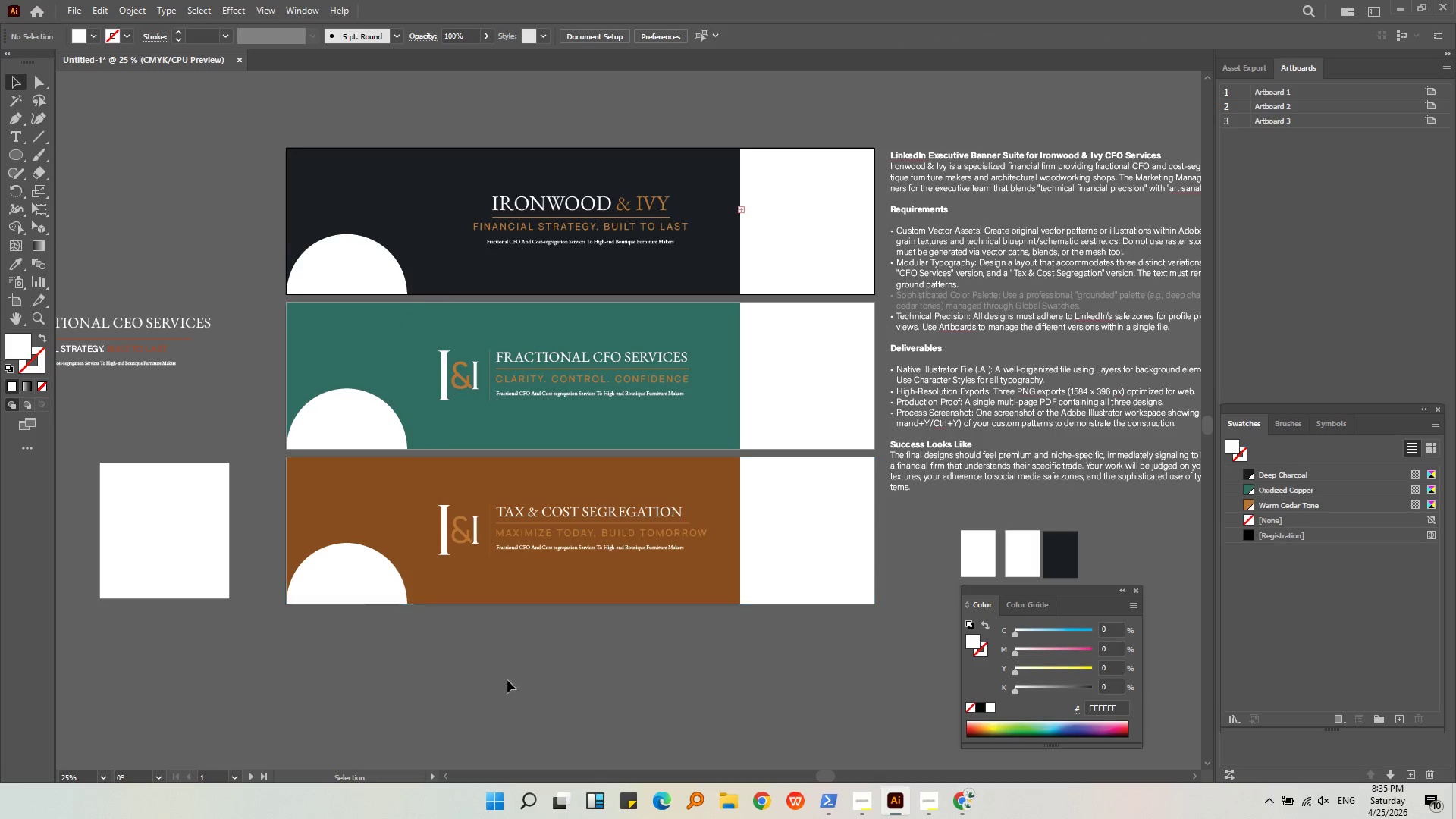 
left_click([508, 680])
 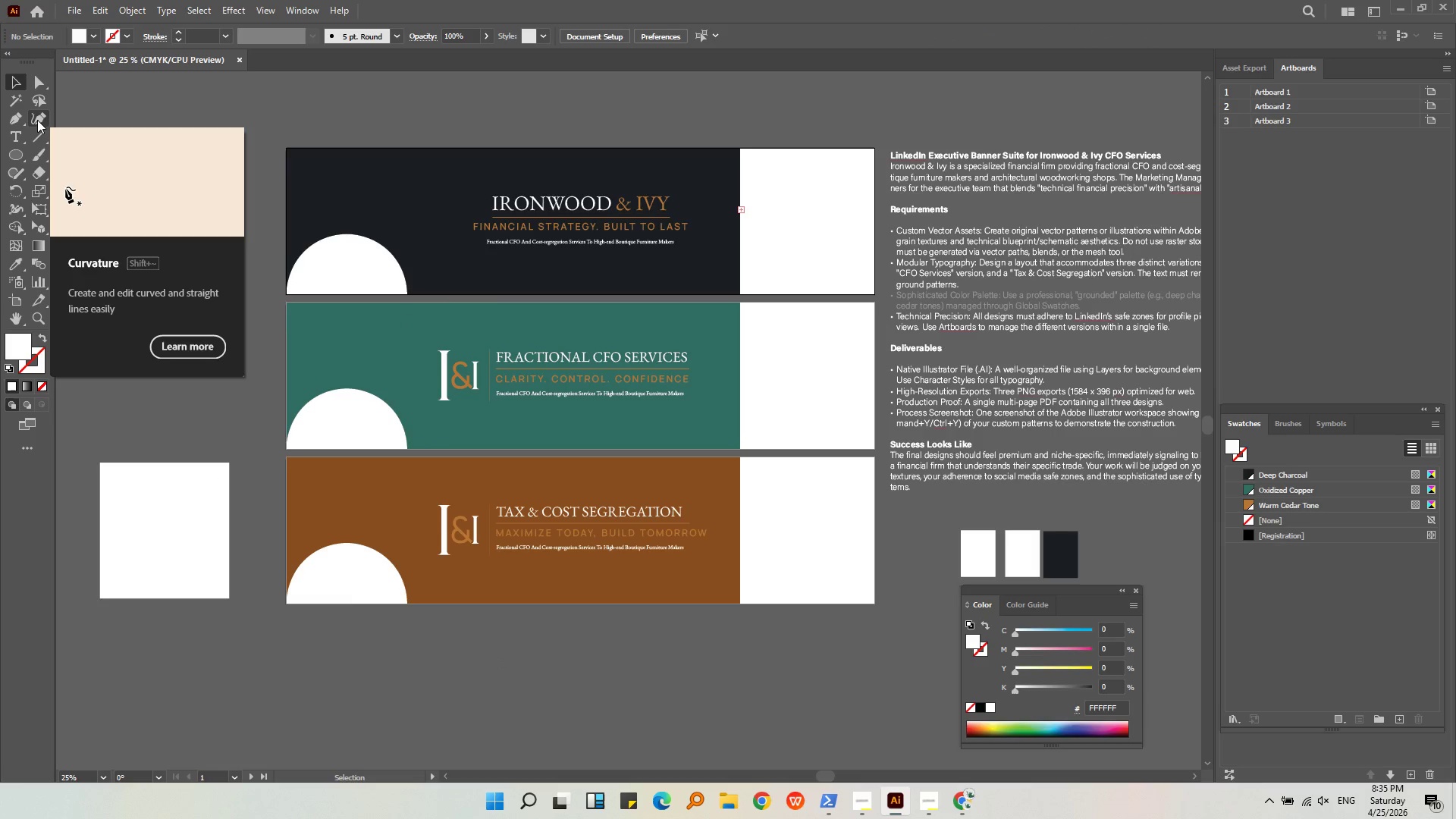 
wait(5.94)
 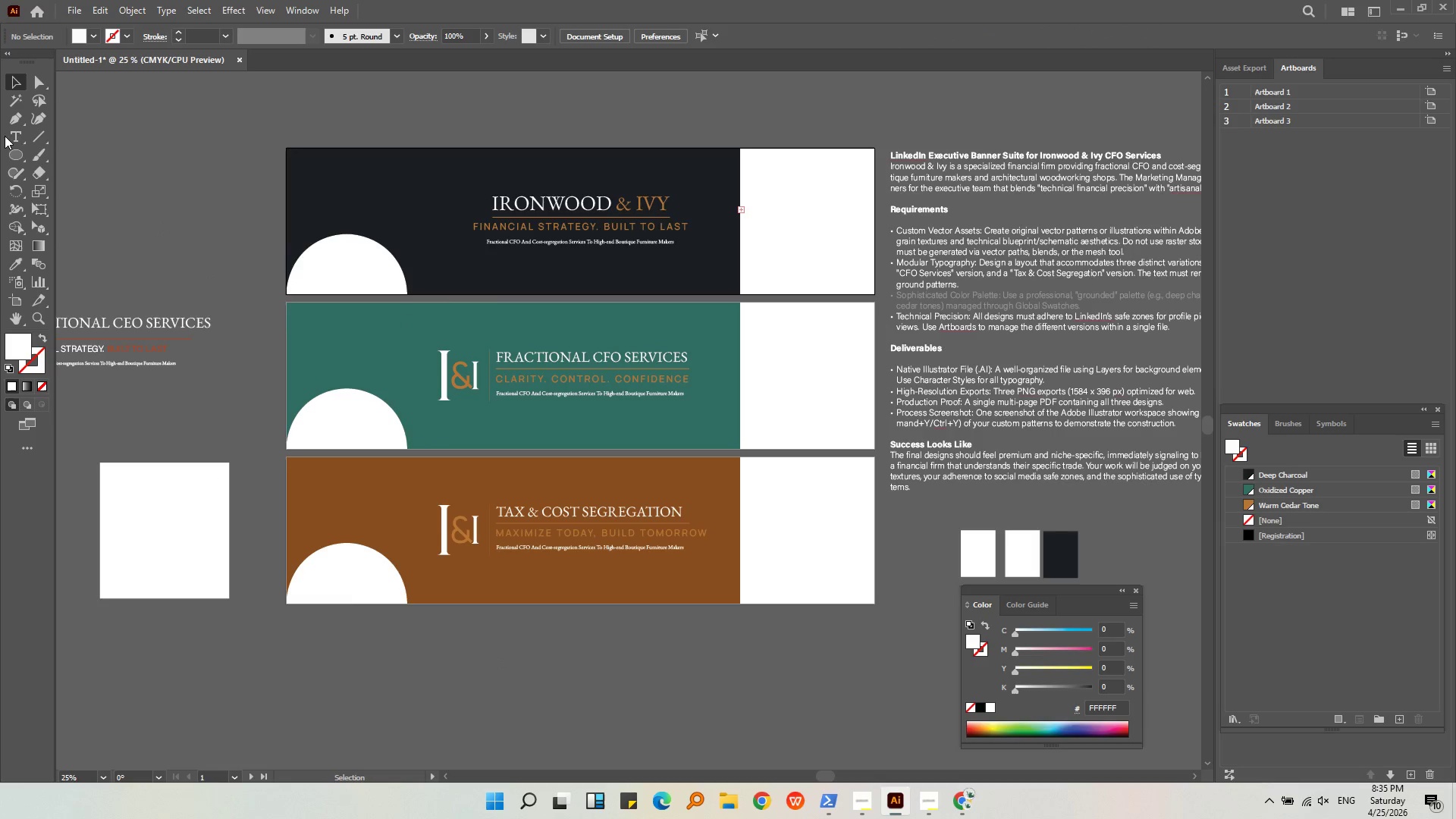 
double_click([183, 96])
 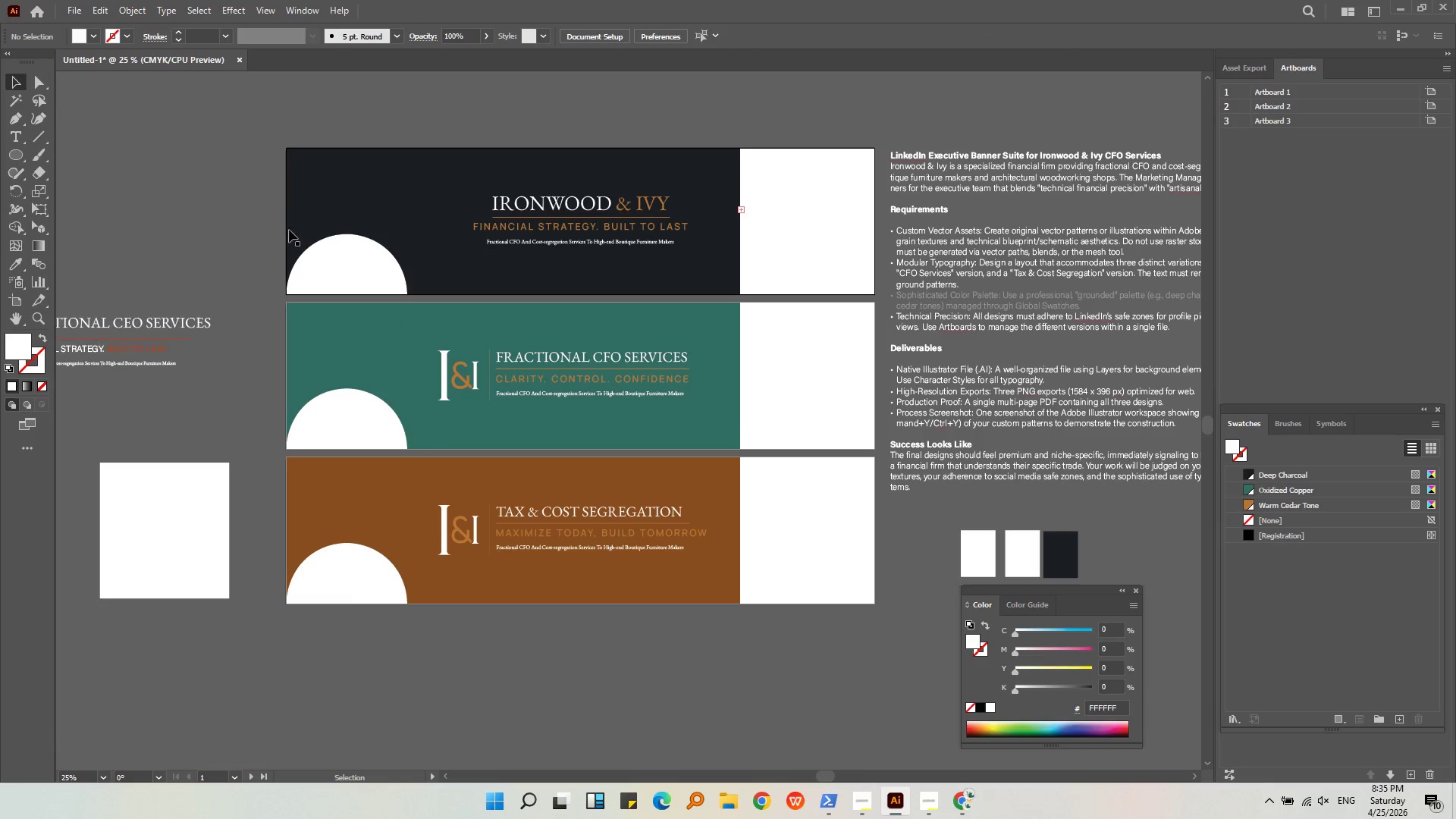 
left_click([362, 269])
 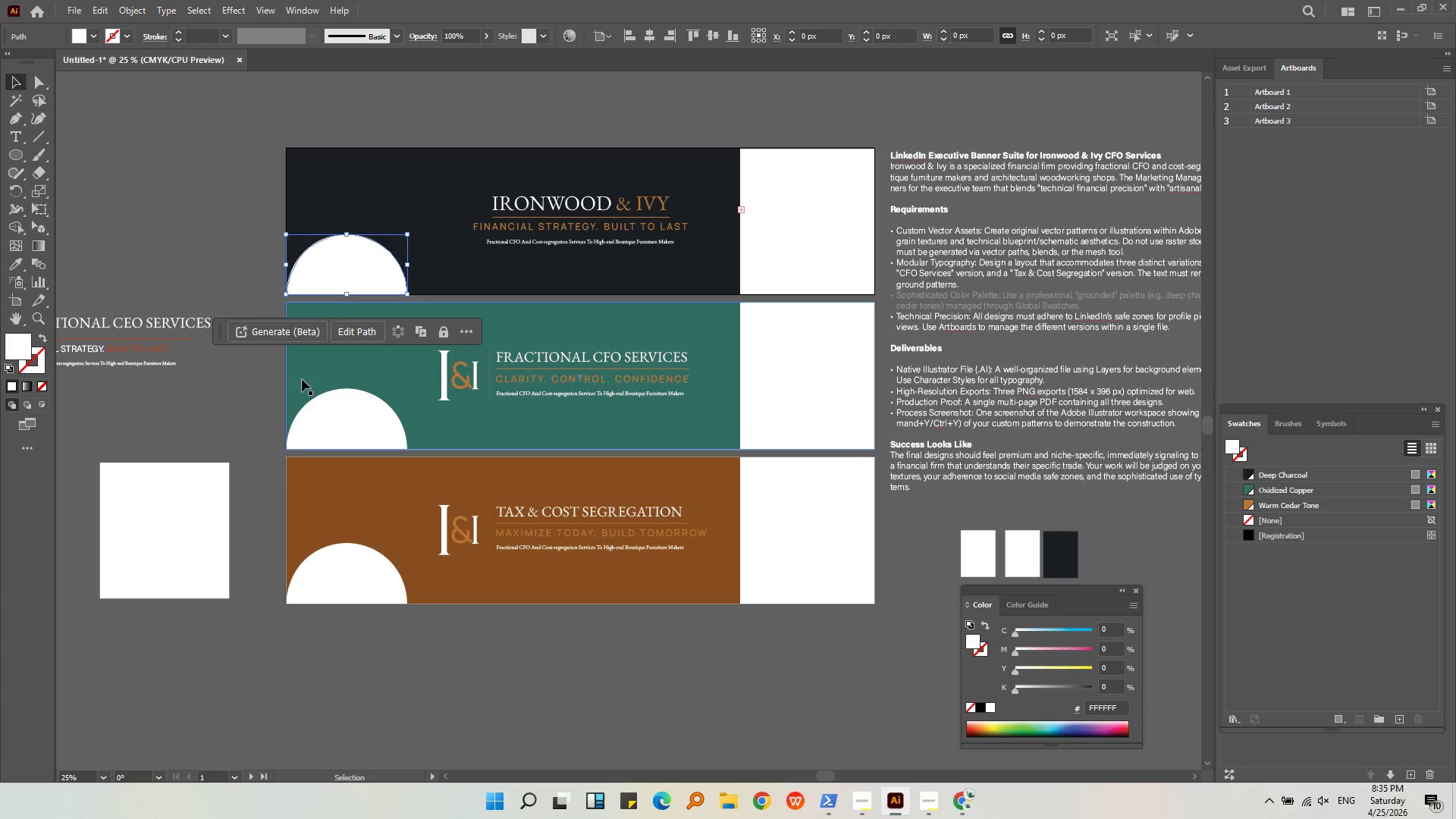 
hold_key(key=ShiftLeft, duration=1.22)
left_click([307, 422])
 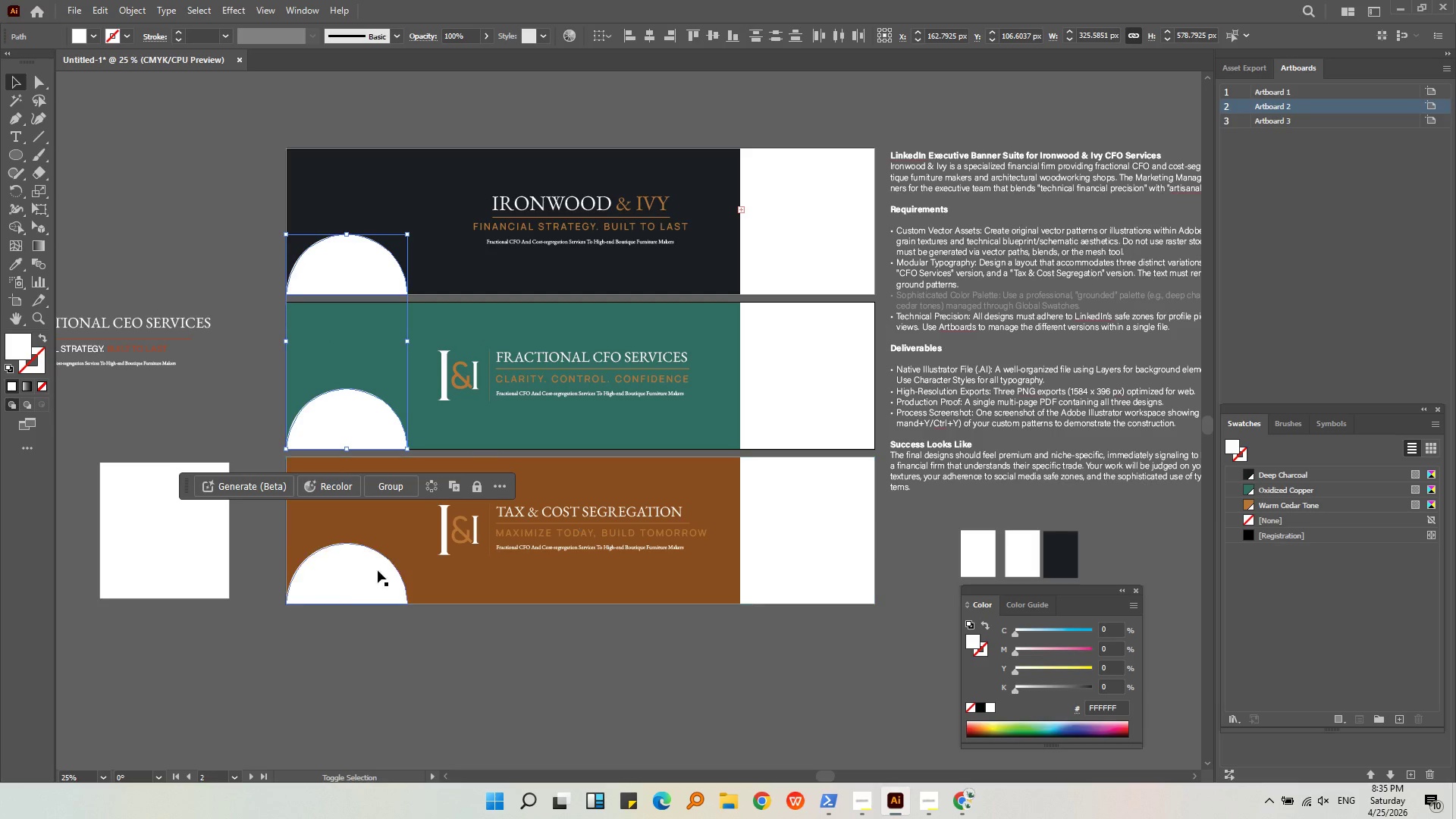 
left_click([362, 585])
 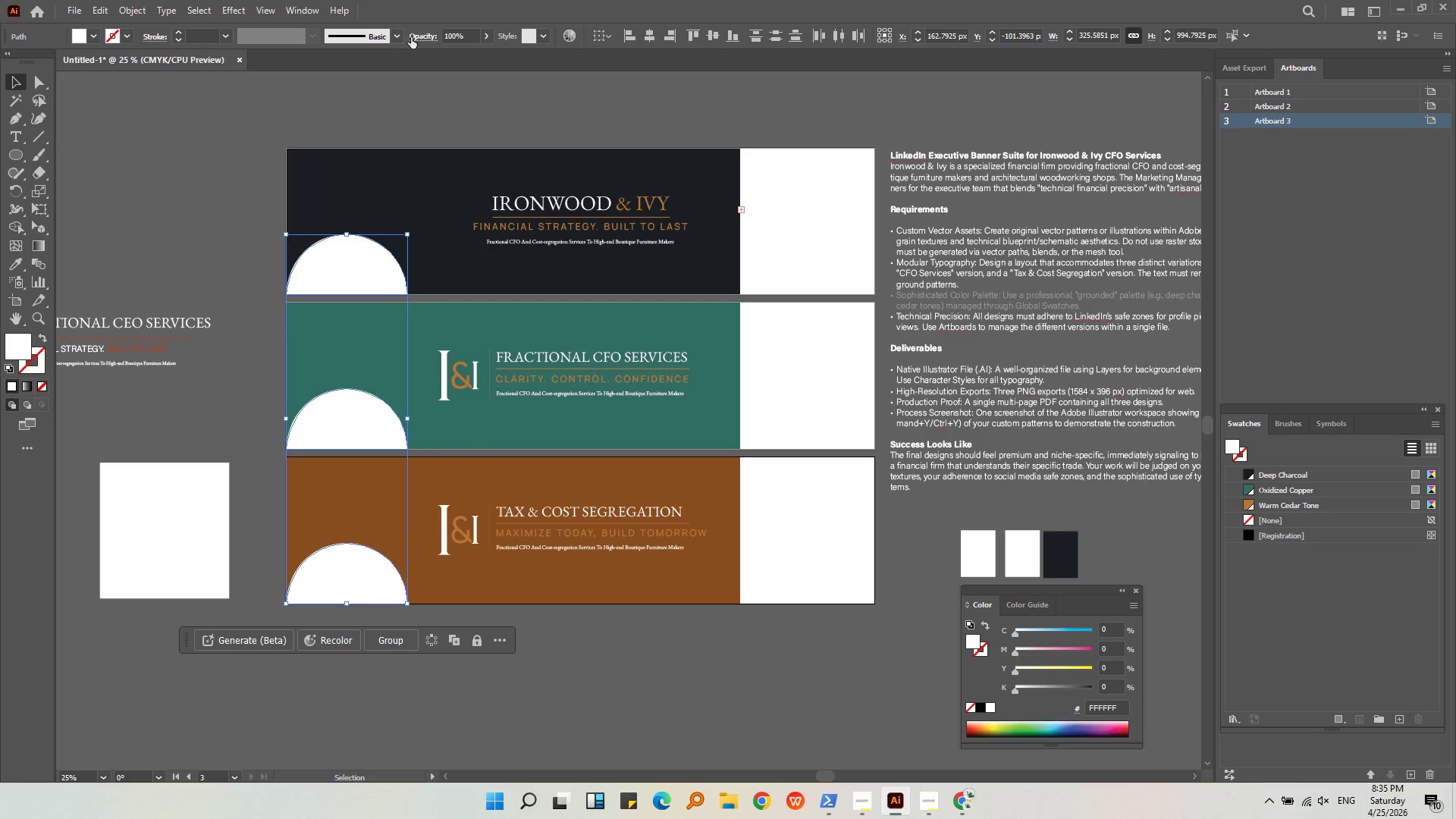 
left_click([485, 37])
 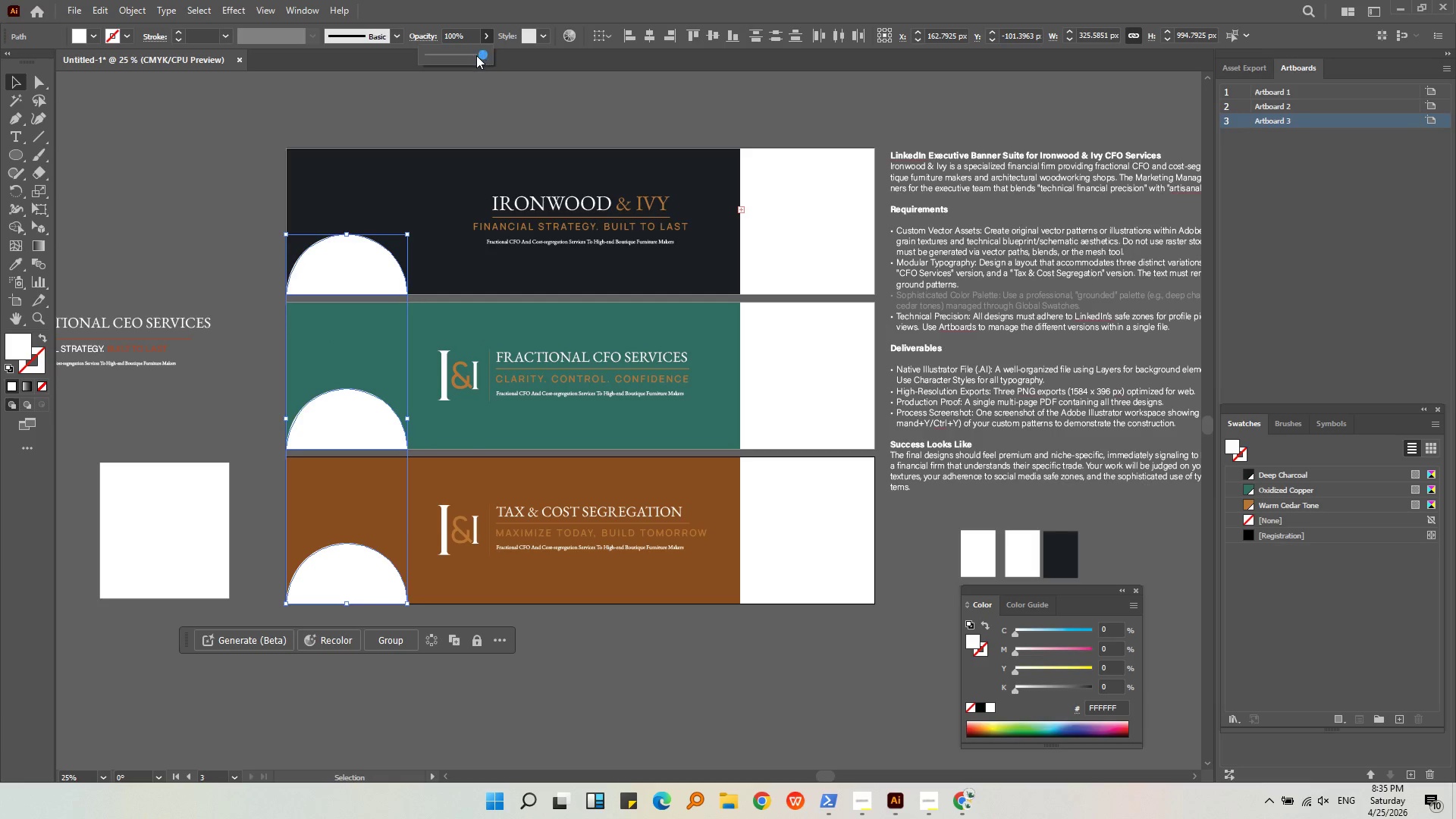 
left_click([471, 55])
 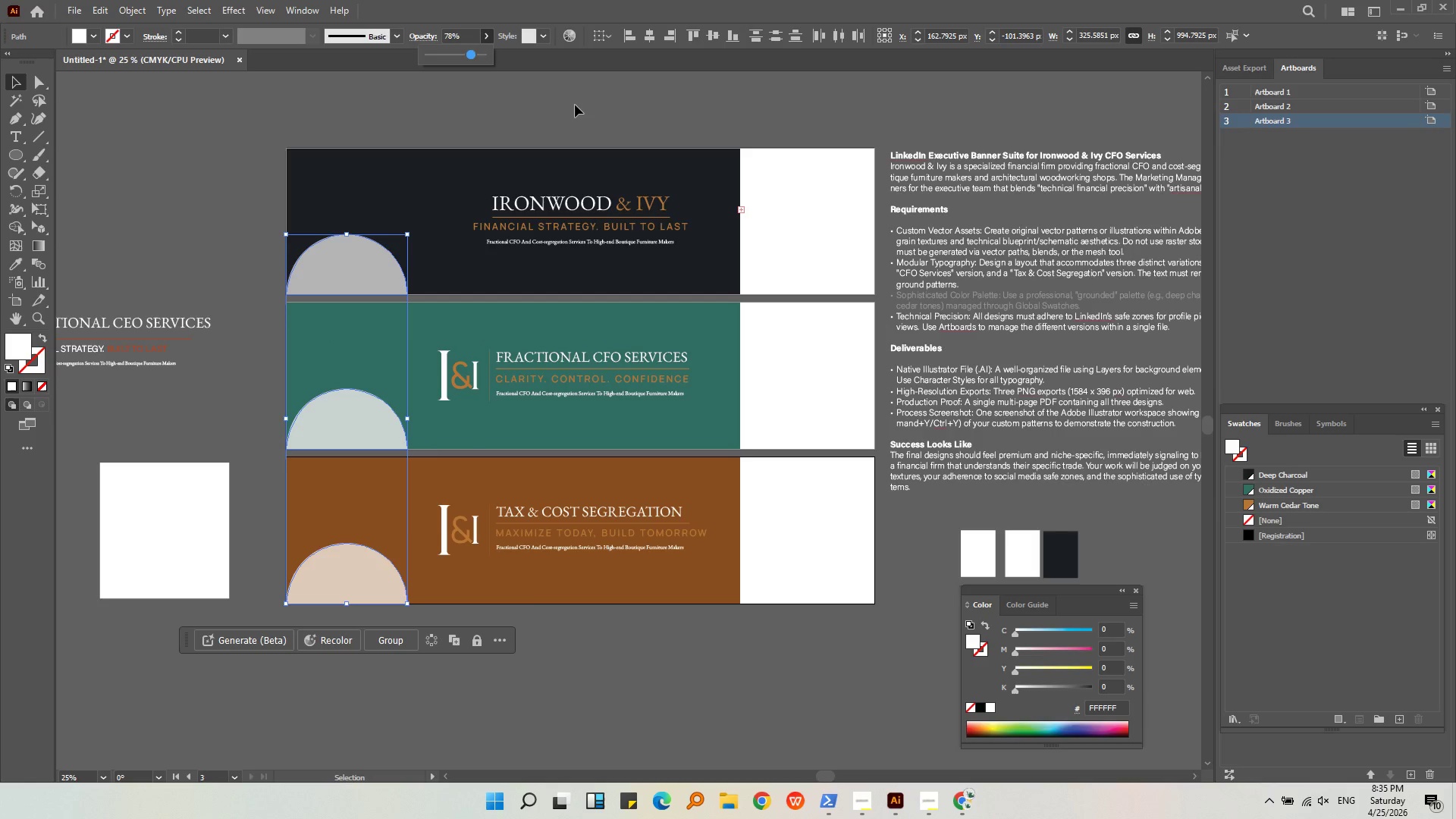 
double_click([575, 97])
 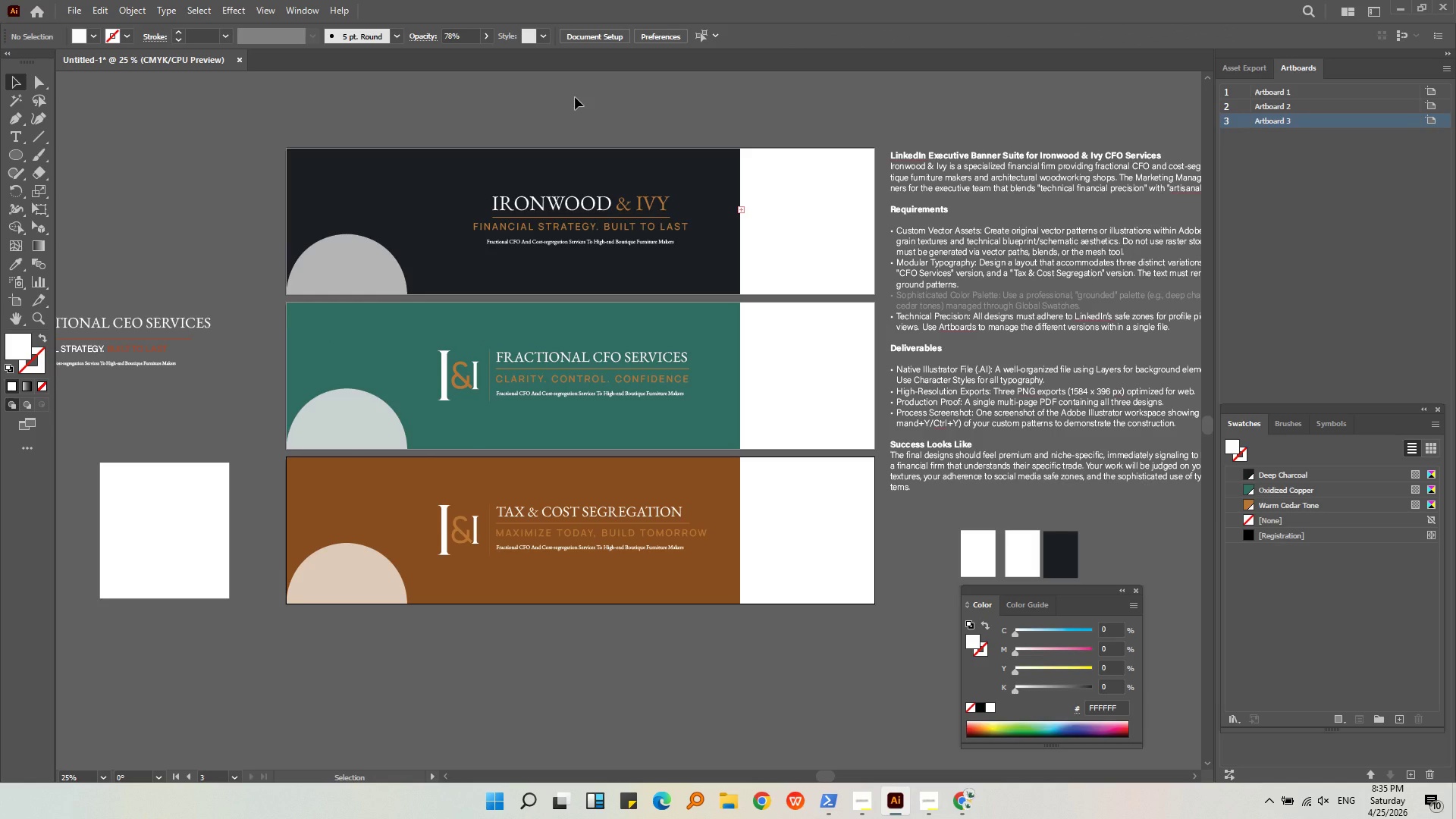 
wait(7.94)
 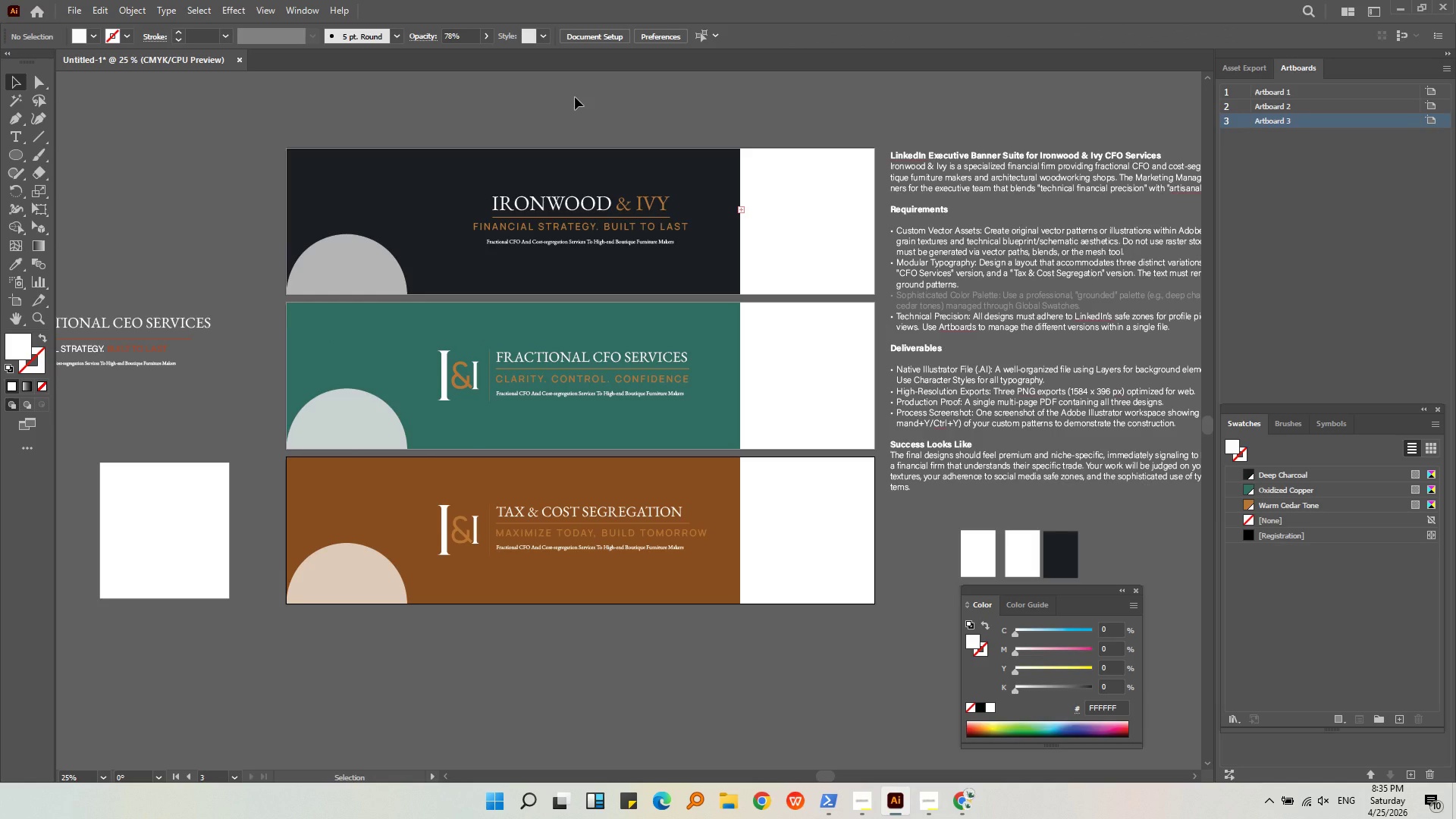 
left_click([711, 96])
 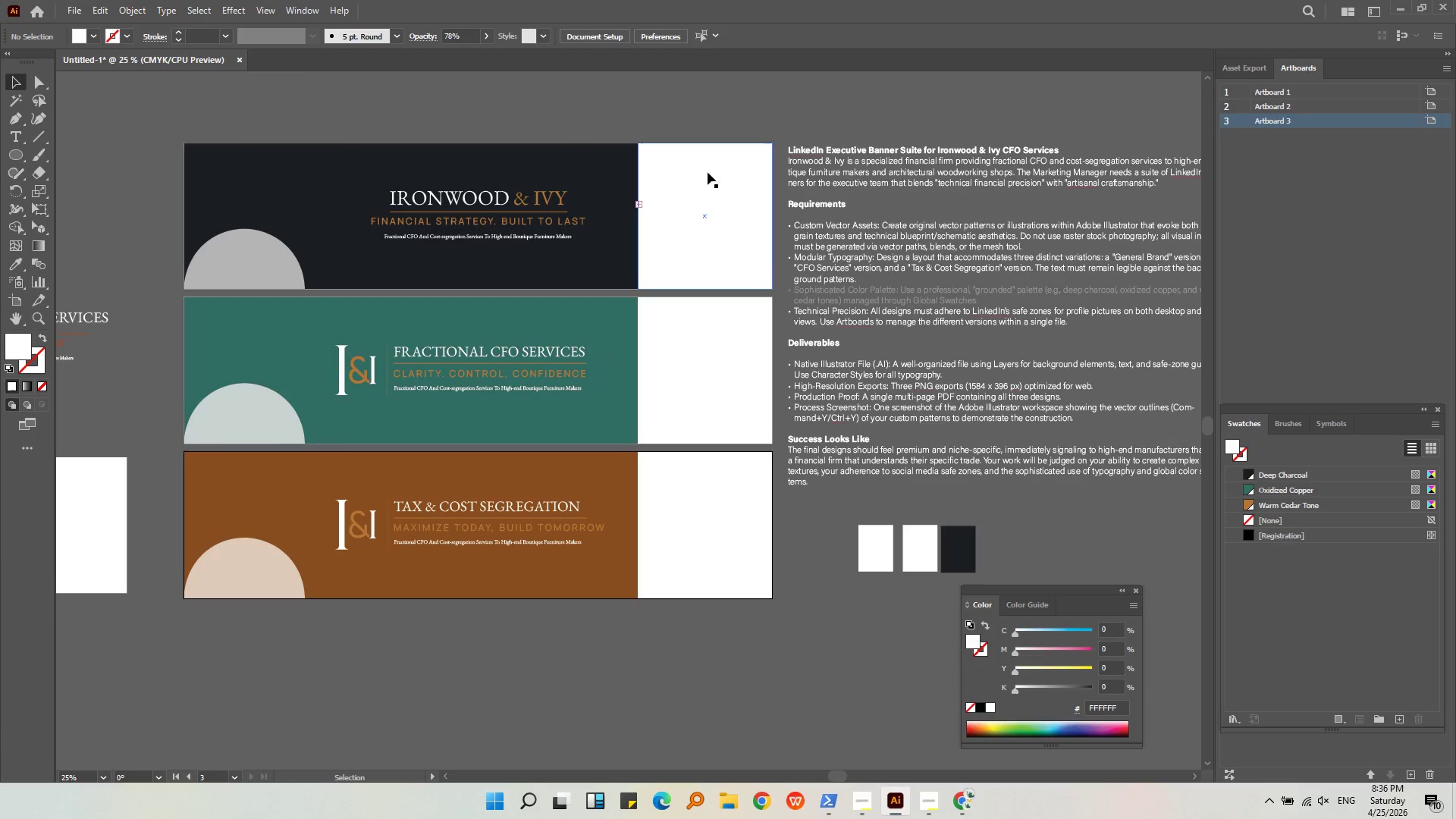 
left_click([715, 174])
 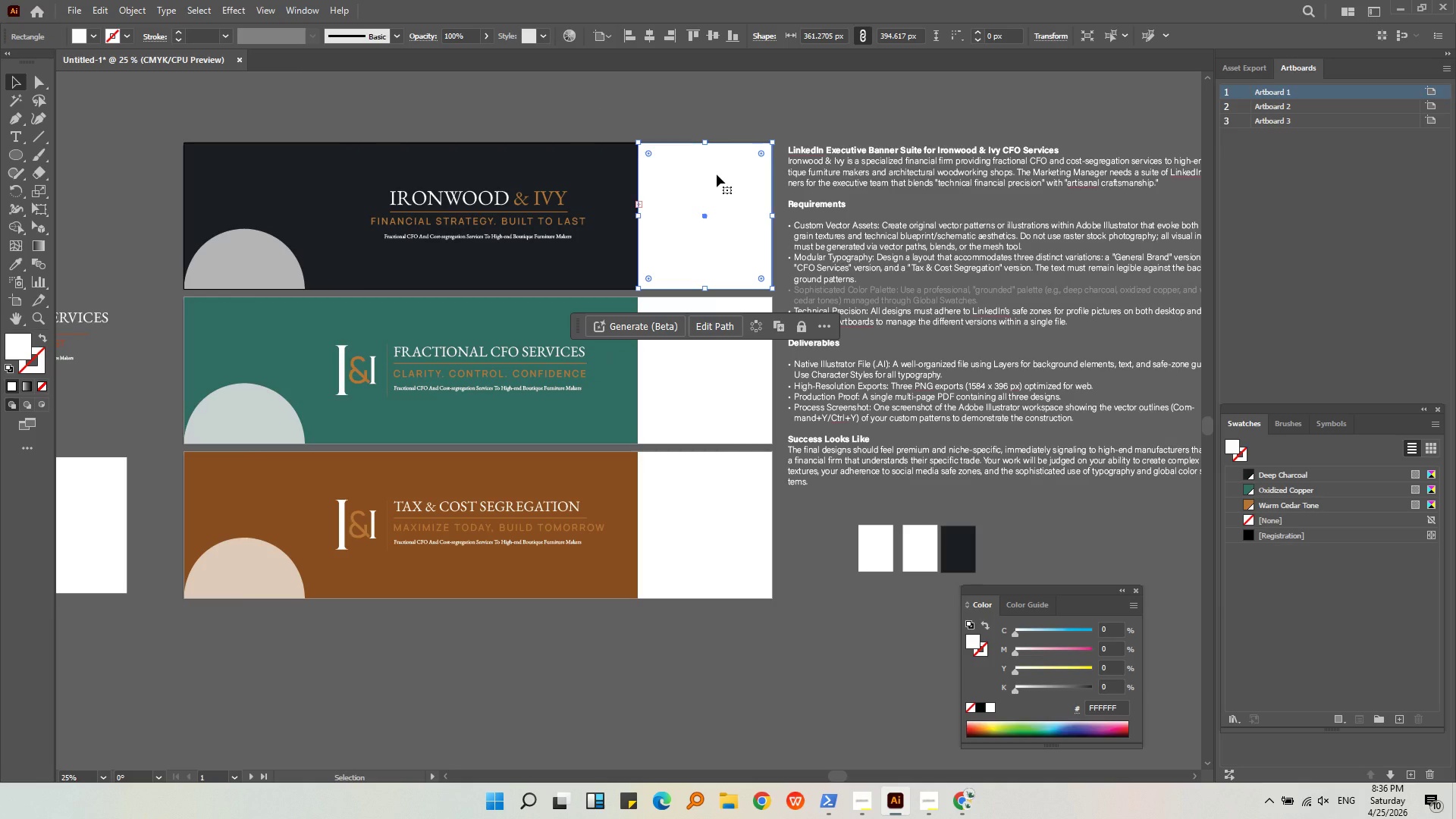 
wait(7.14)
 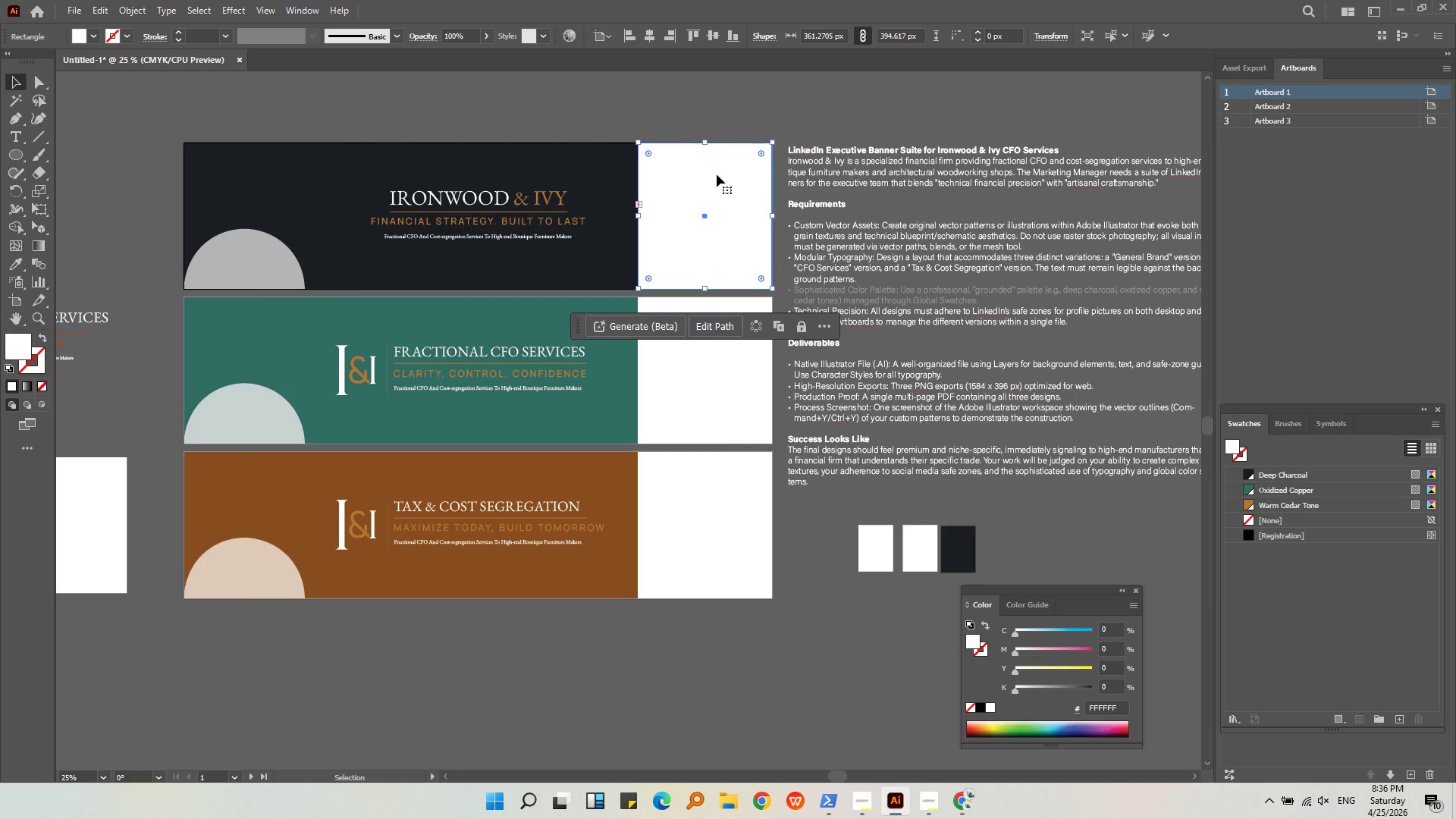 
left_click([960, 805])
 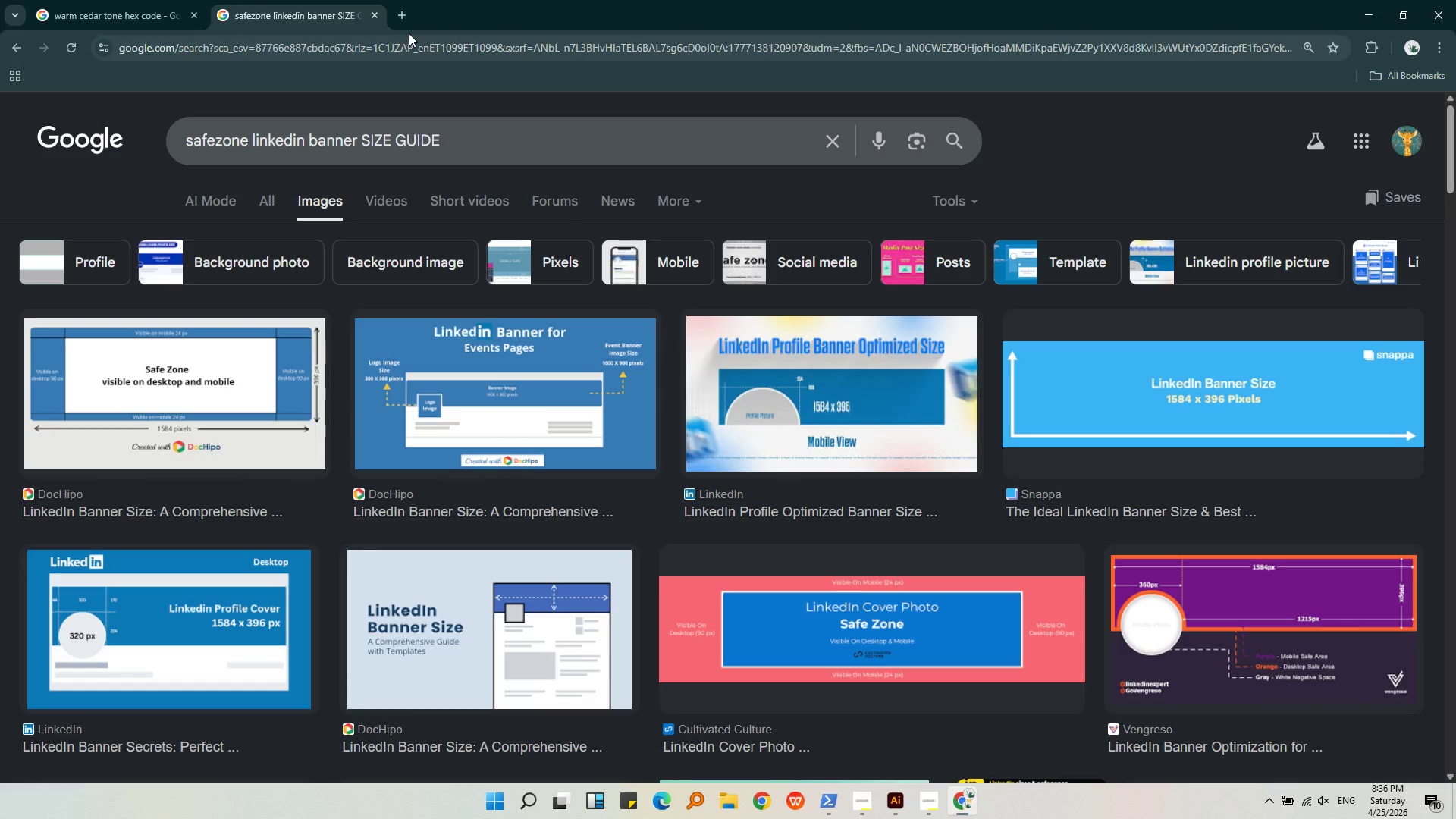 
double_click([405, 20])
 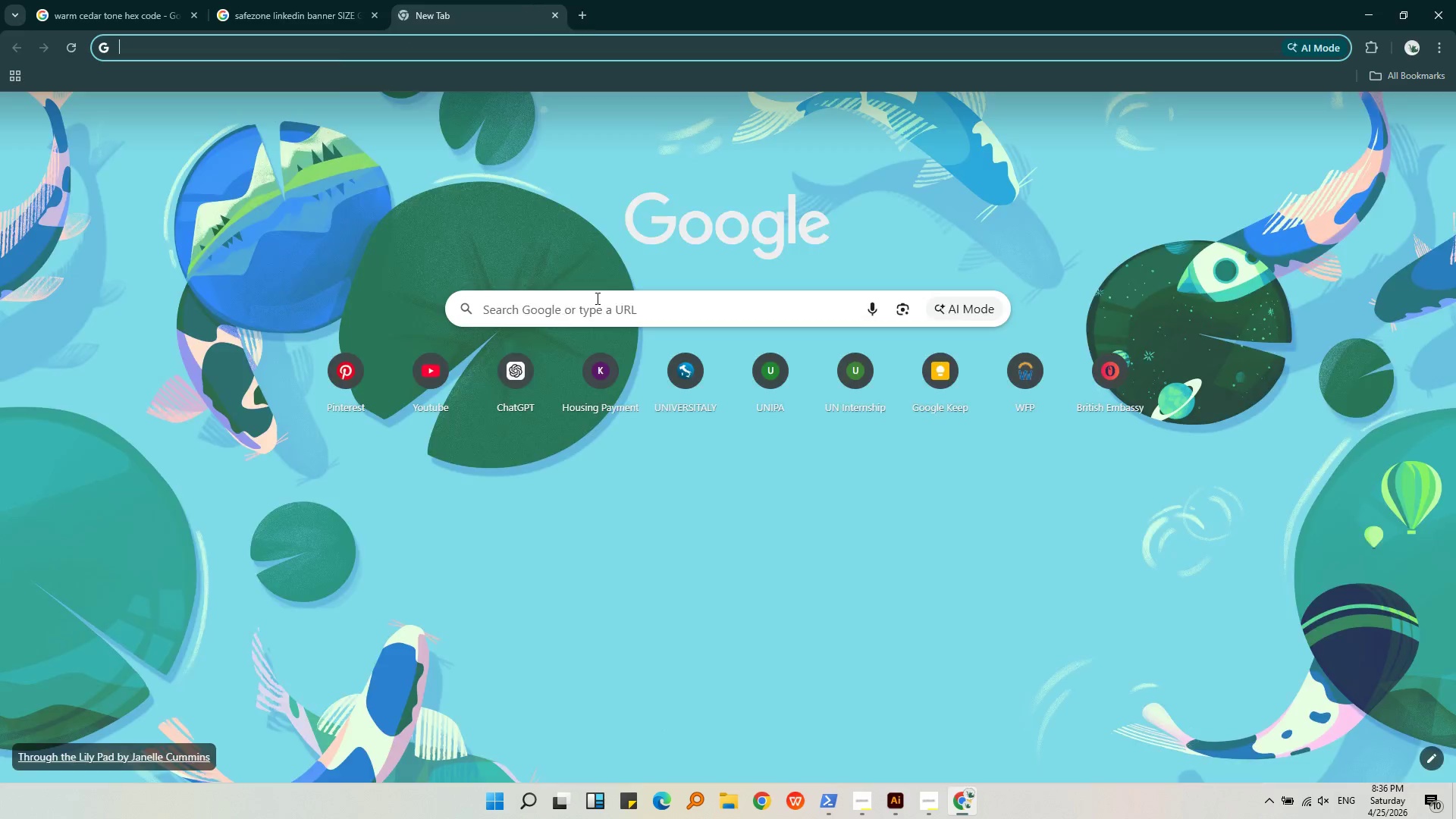 
left_click([599, 294])
 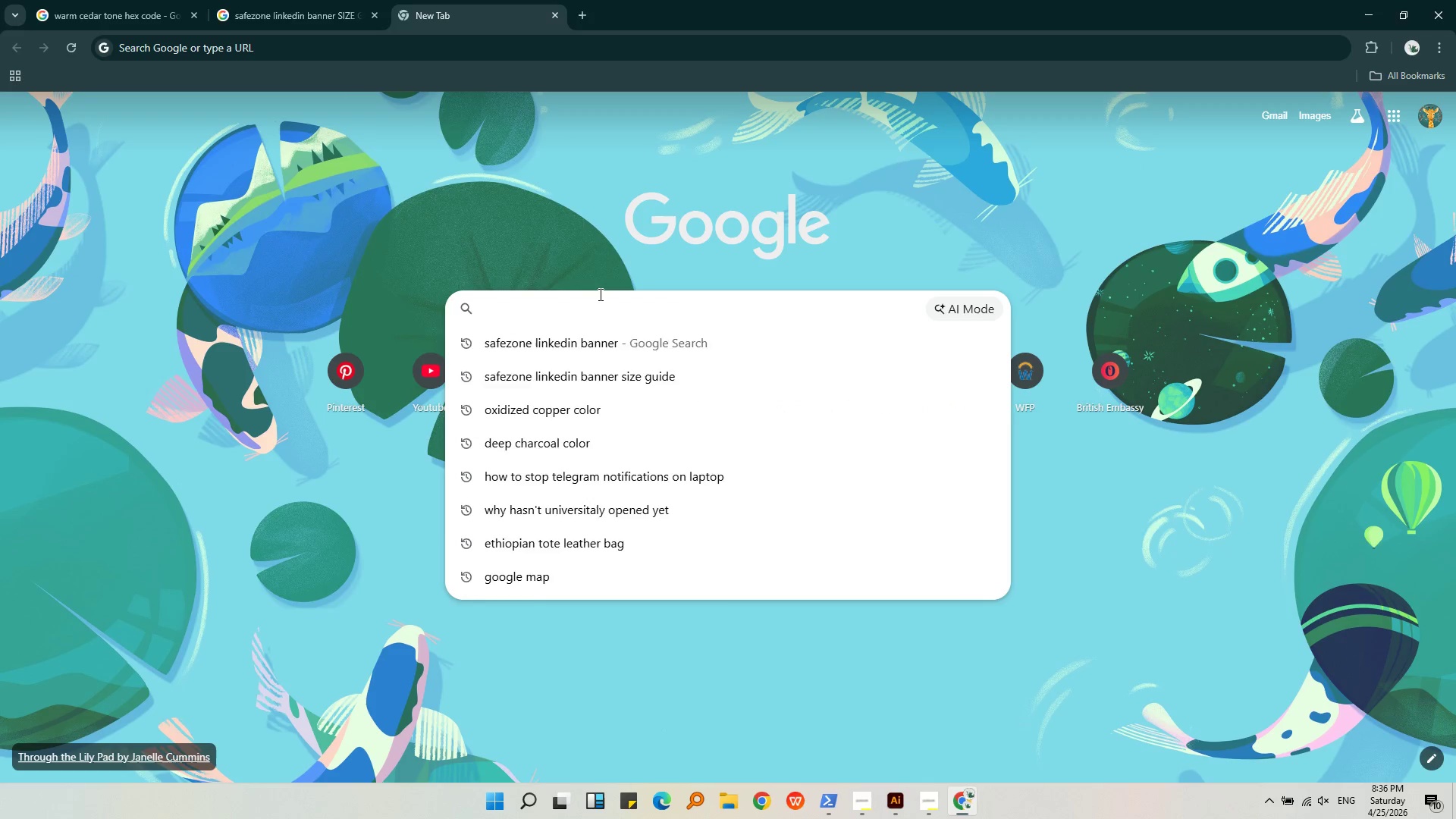 
type(wood texture)